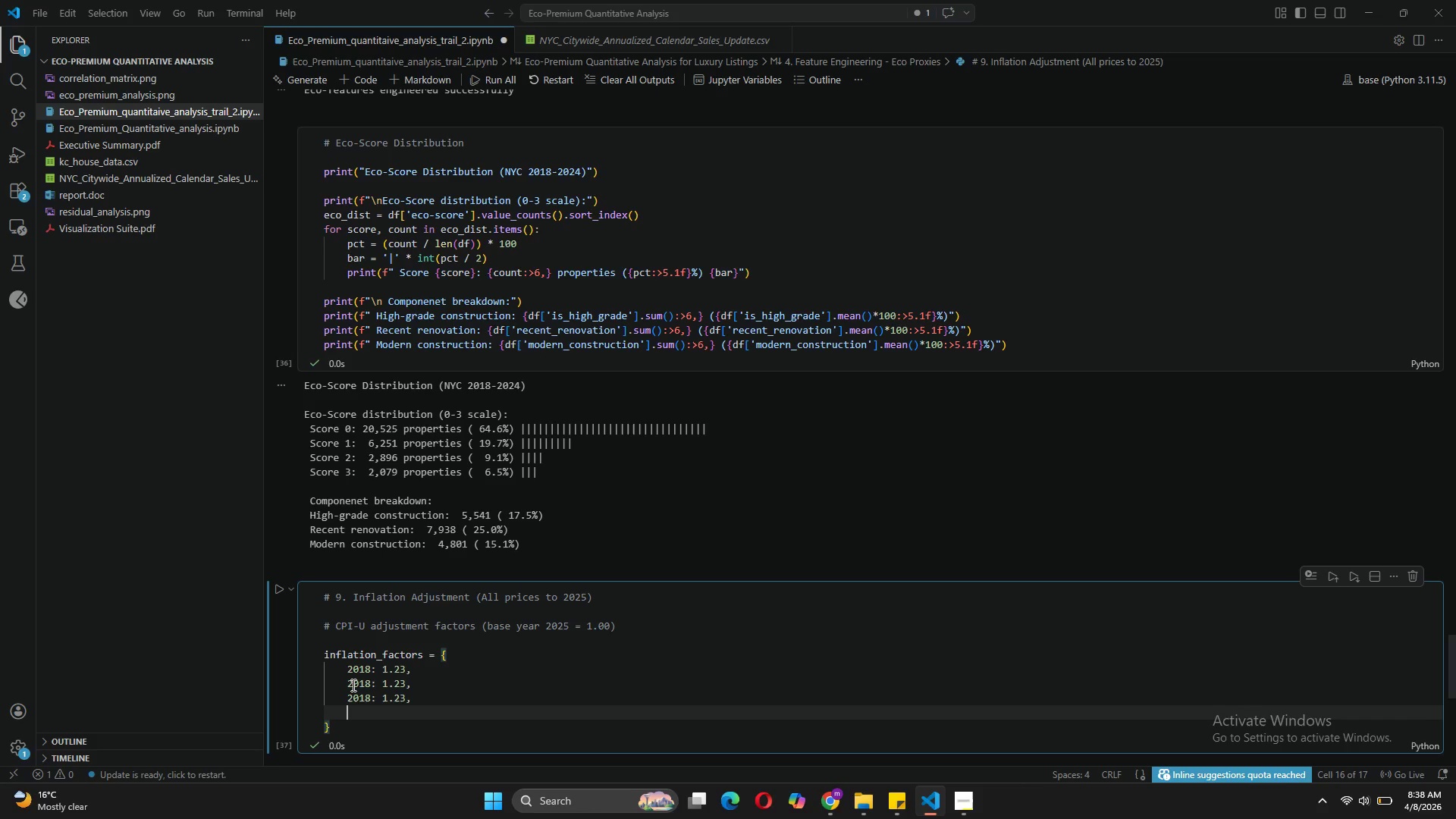 
key(Control+V)
 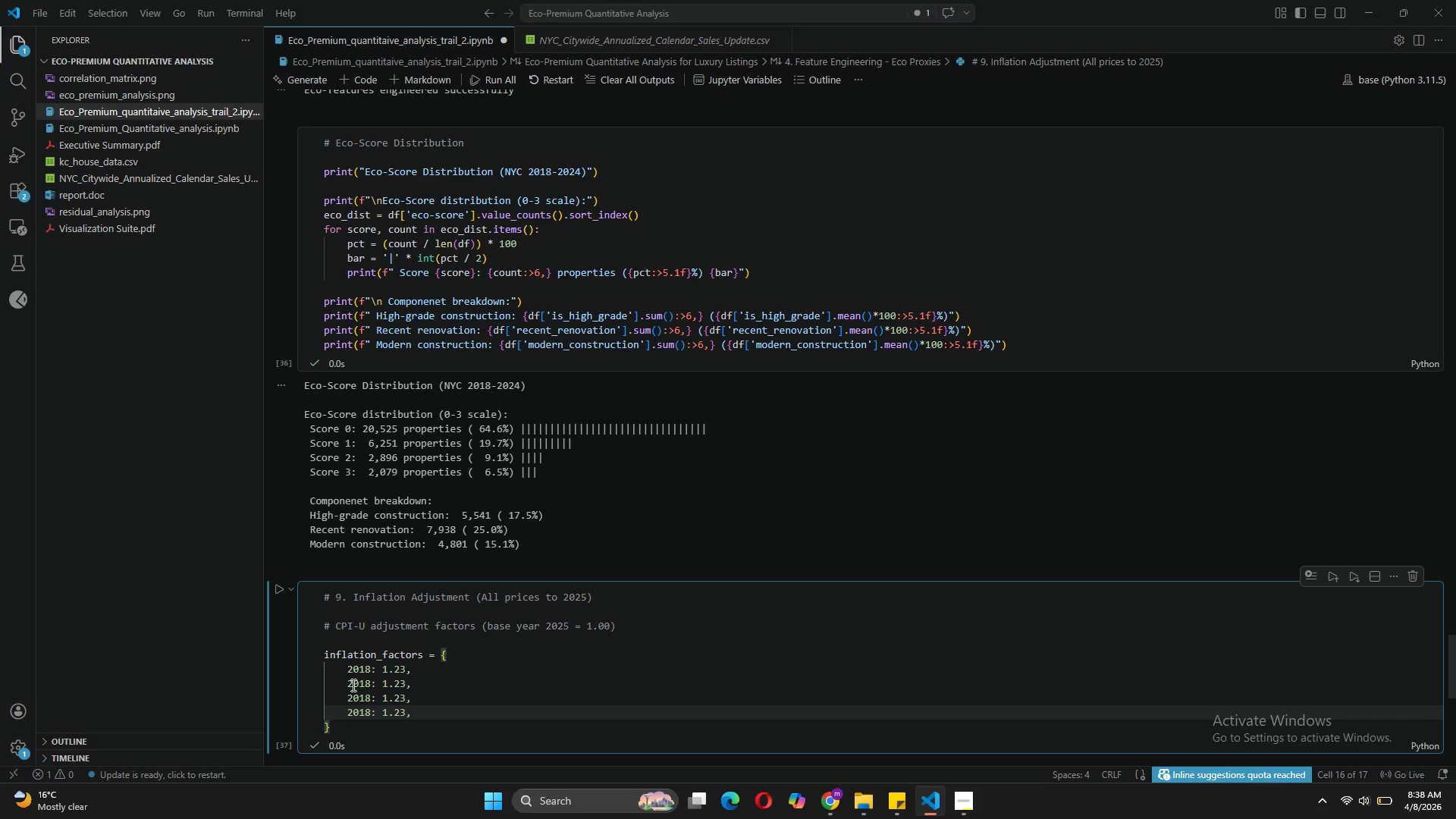 
key(Enter)
 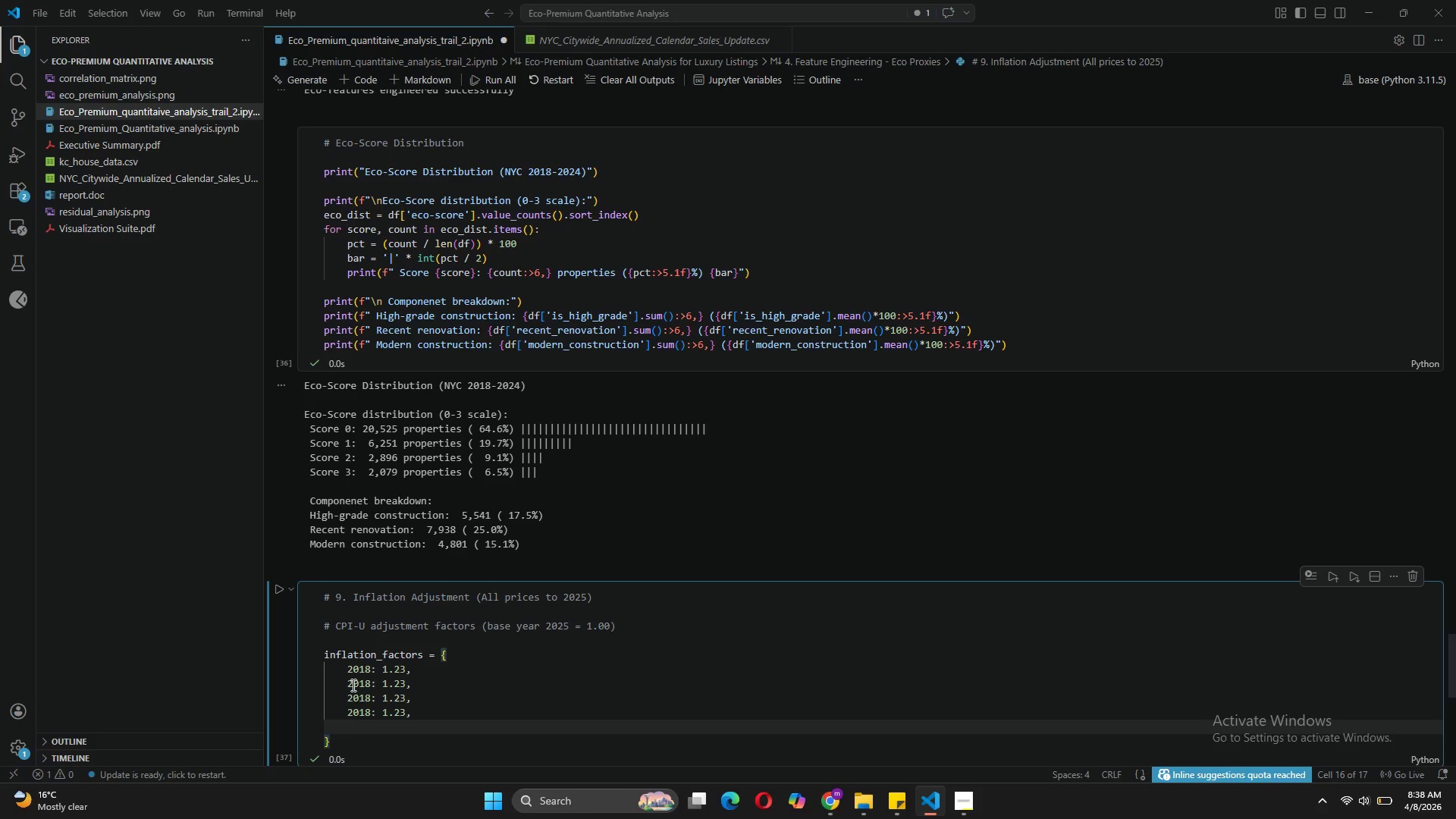 
key(Control+V)
 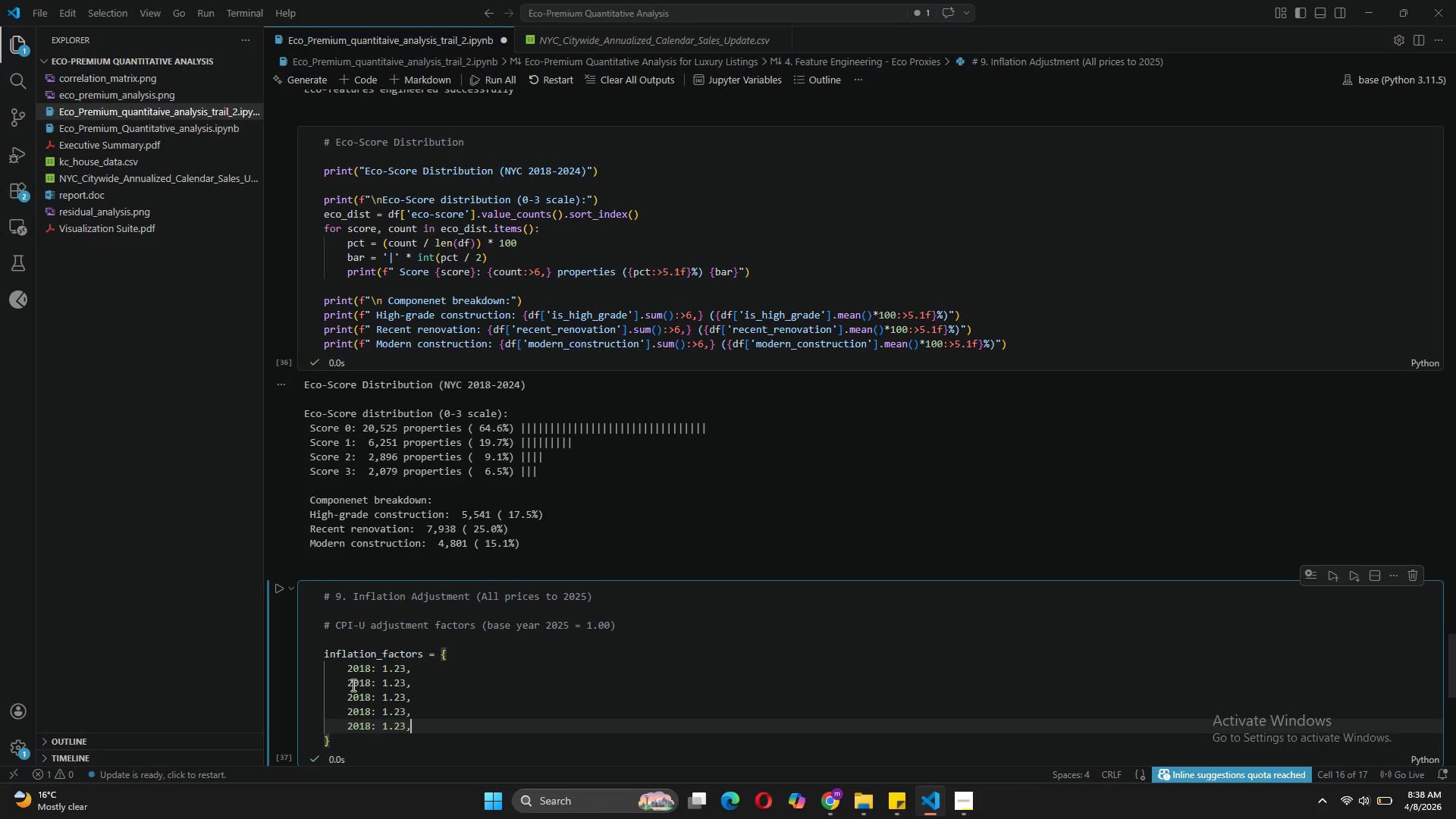 
key(Enter)
 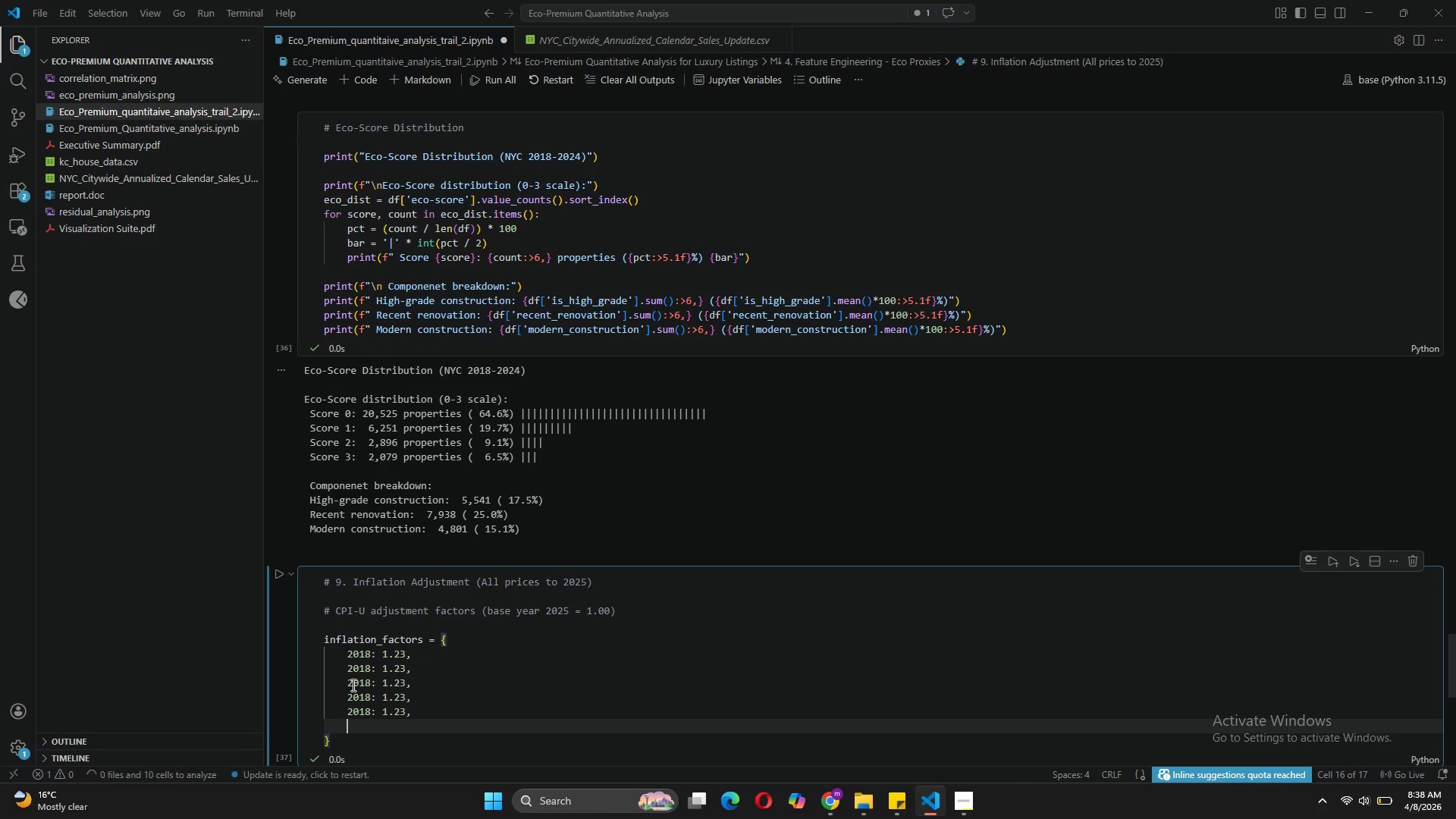 
key(Control+V)
 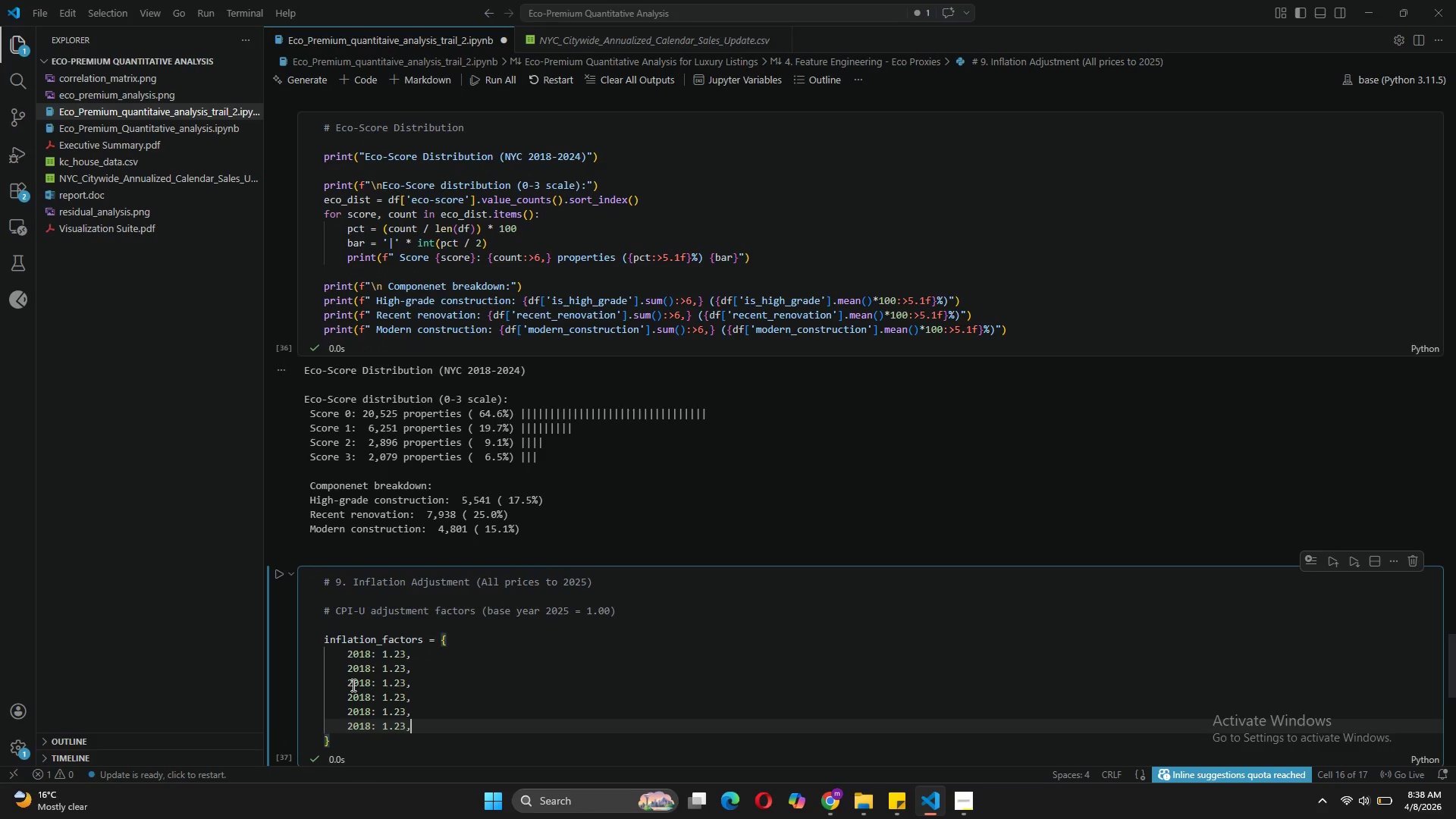 
key(Enter)
 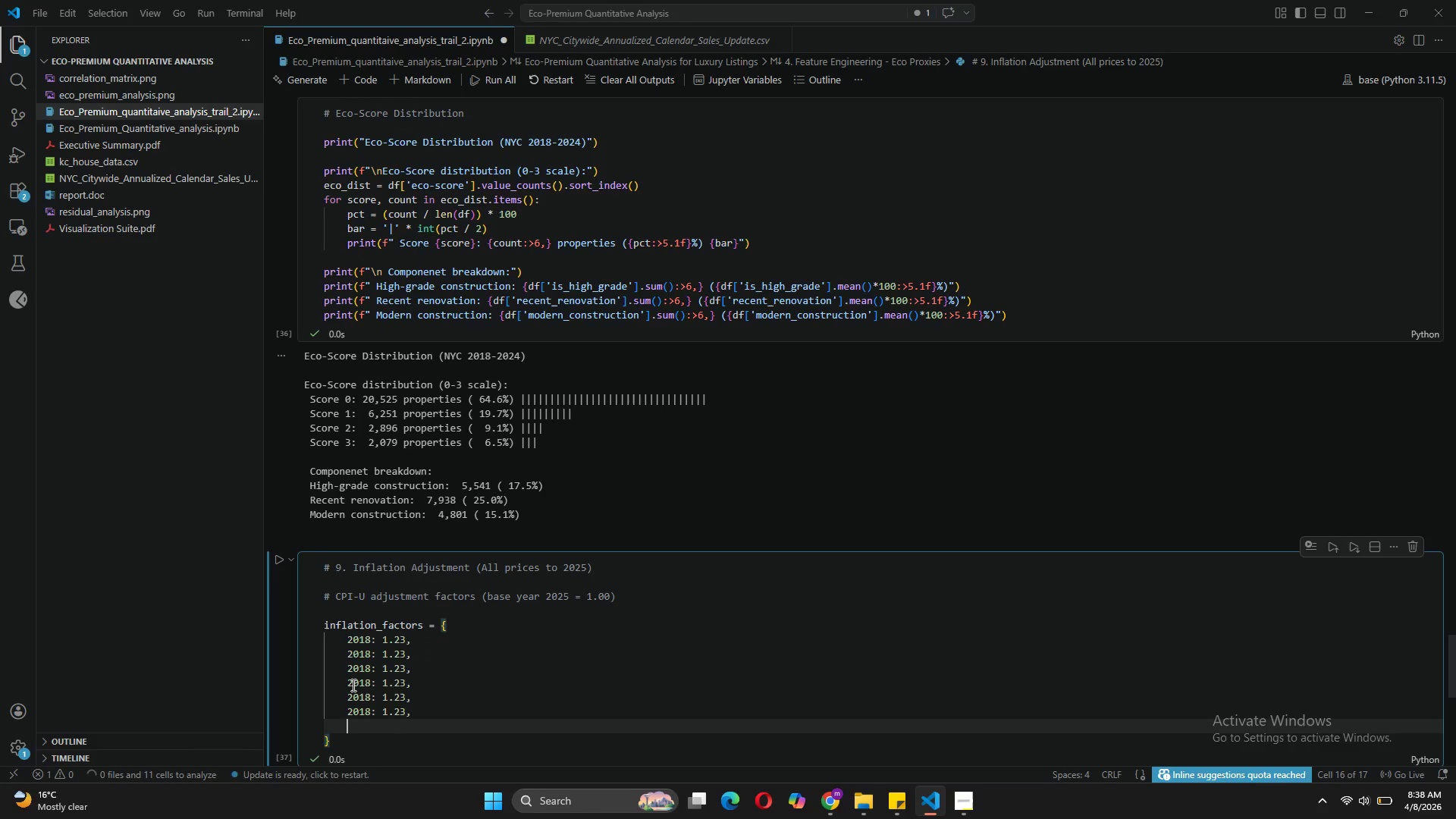 
key(Control+V)
 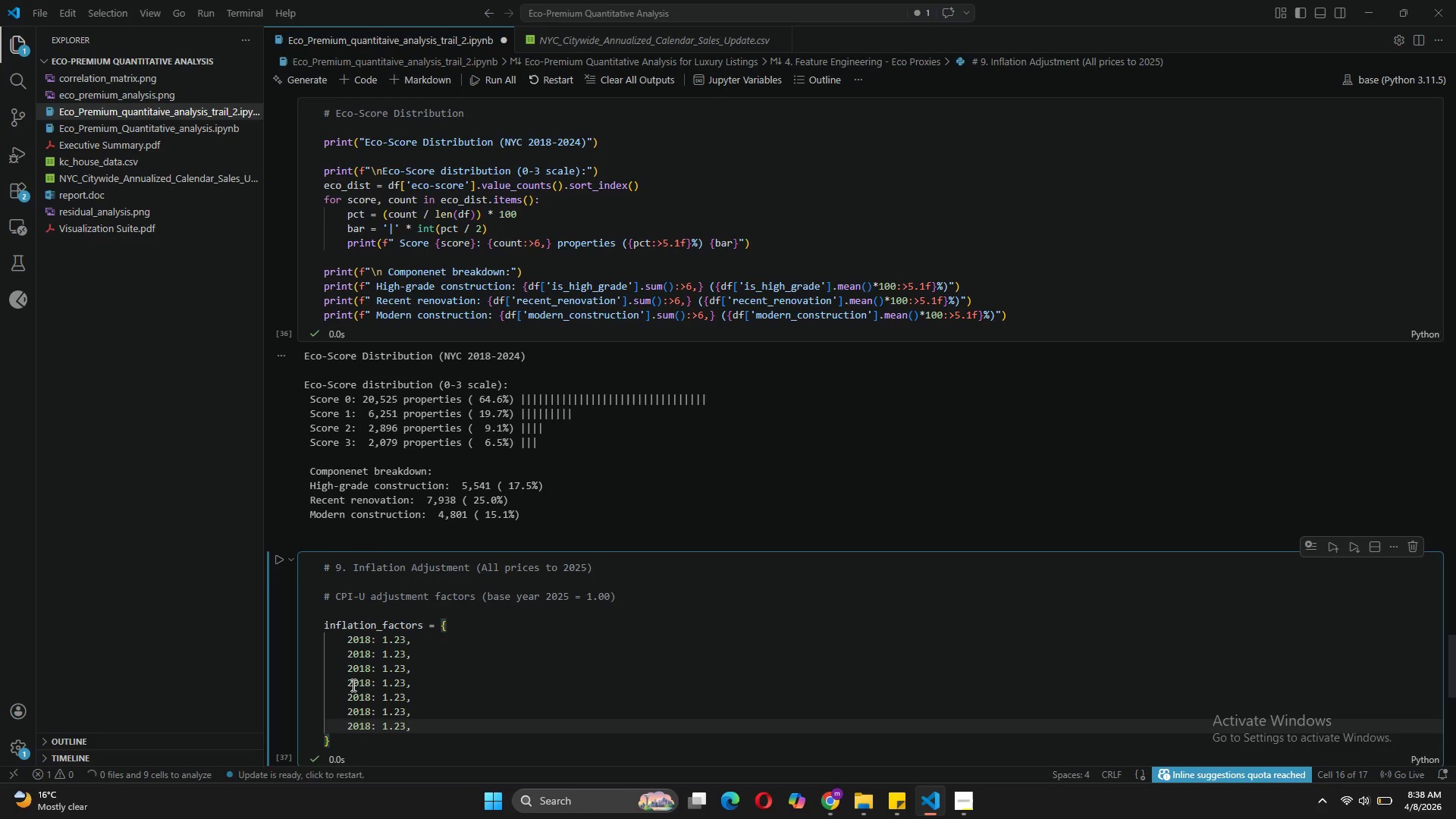 
key(Enter)
 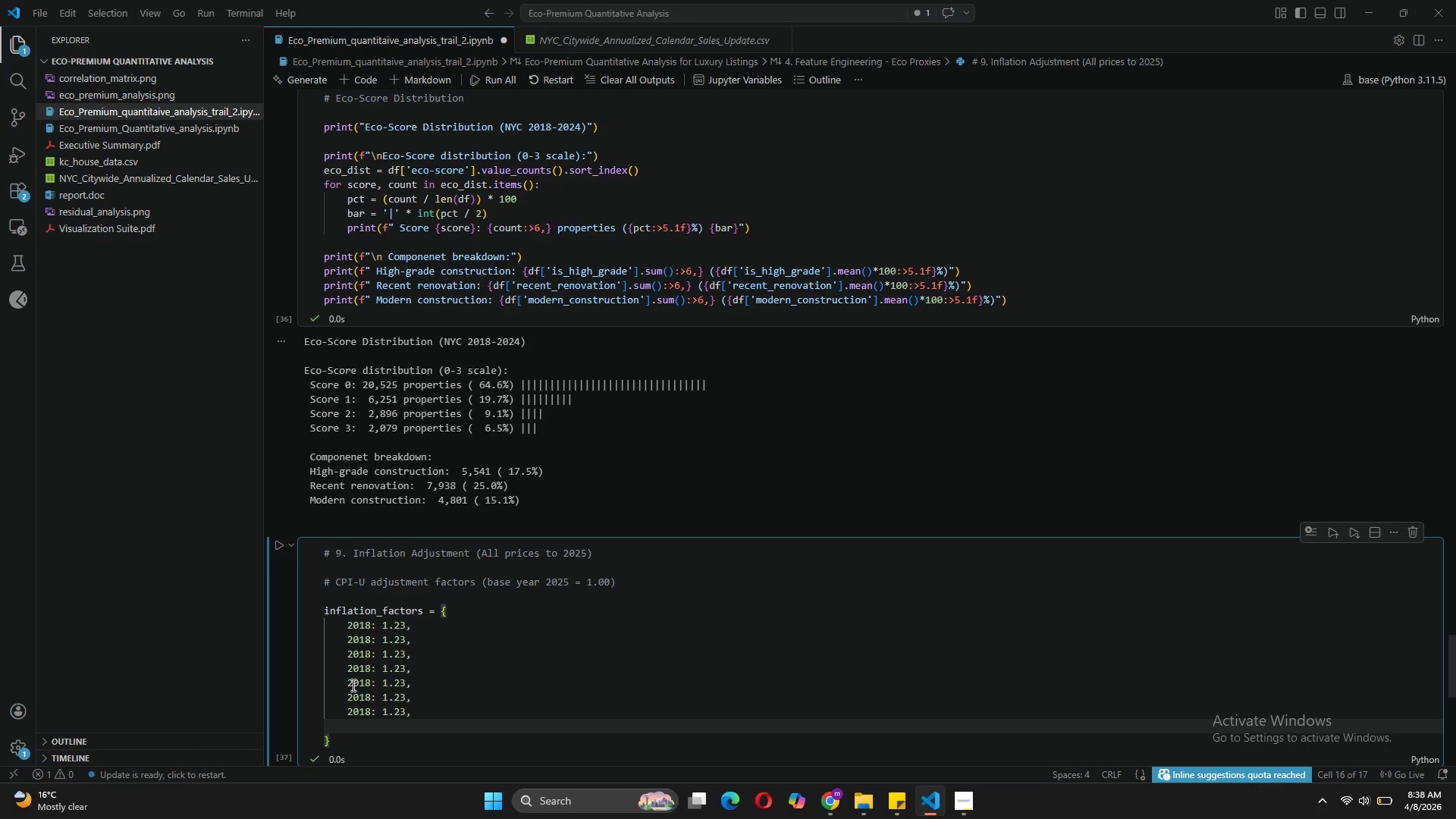 
key(Control+V)
 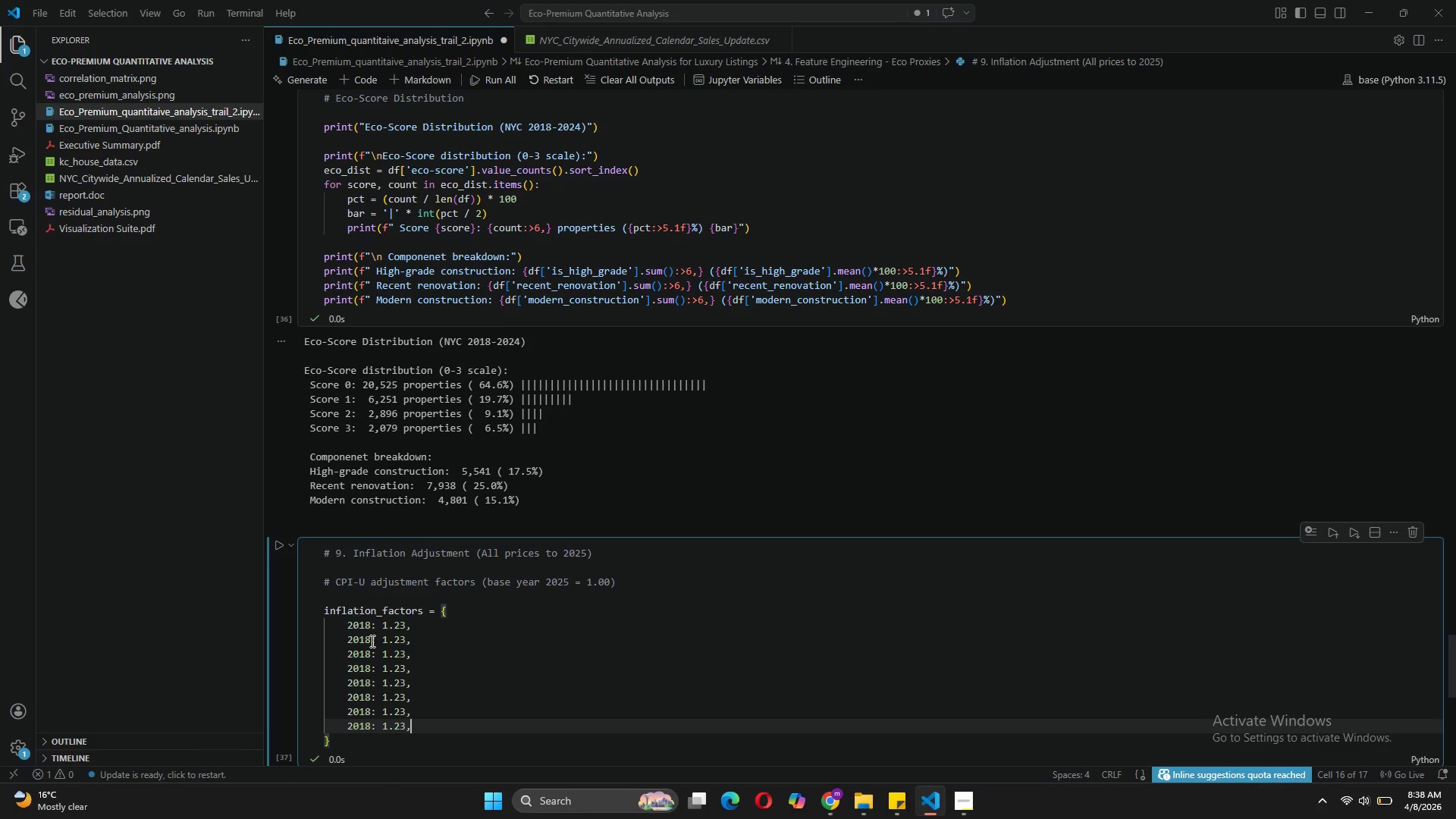 
left_click([372, 641])
 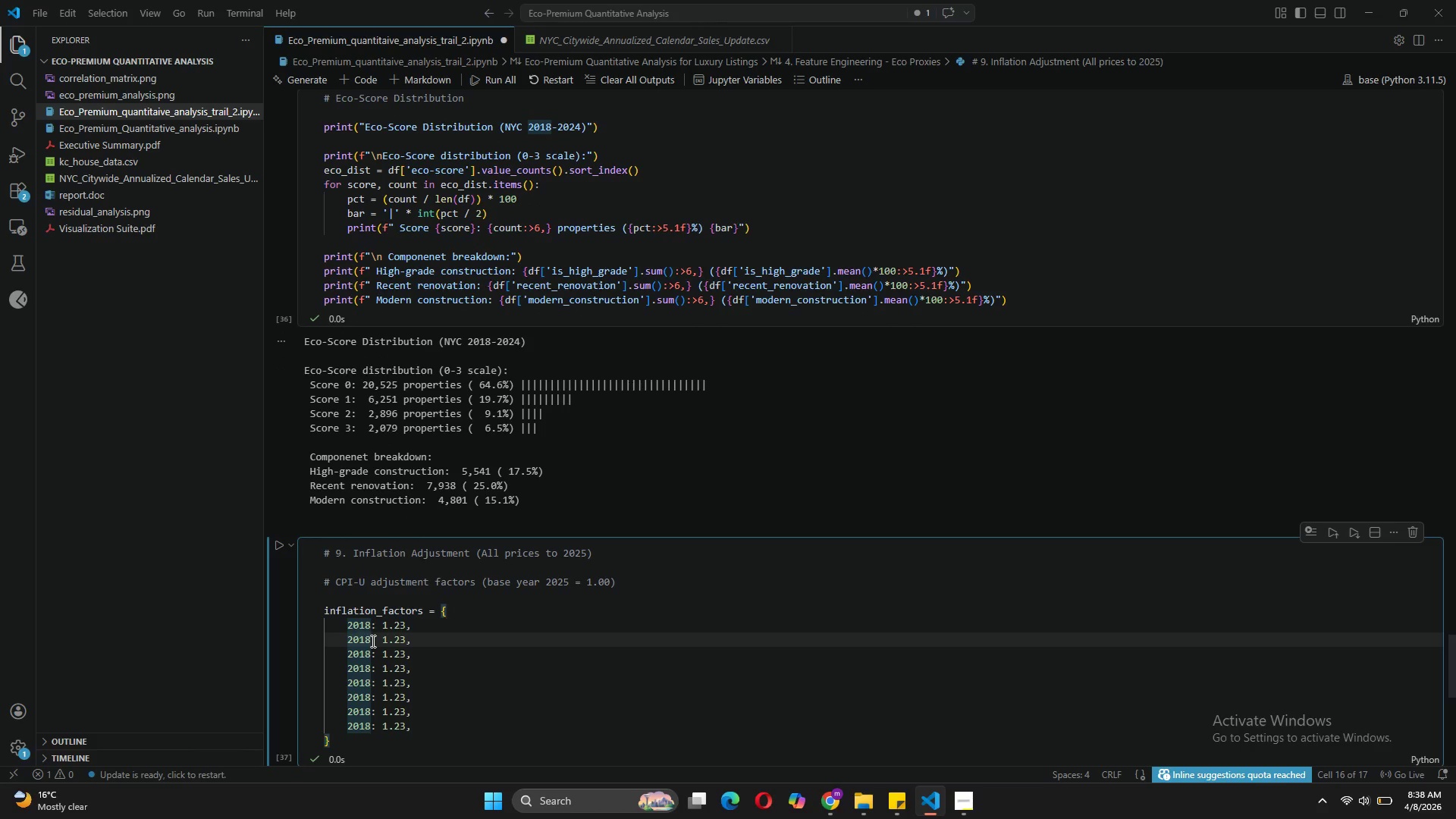 
key(Backspace)
 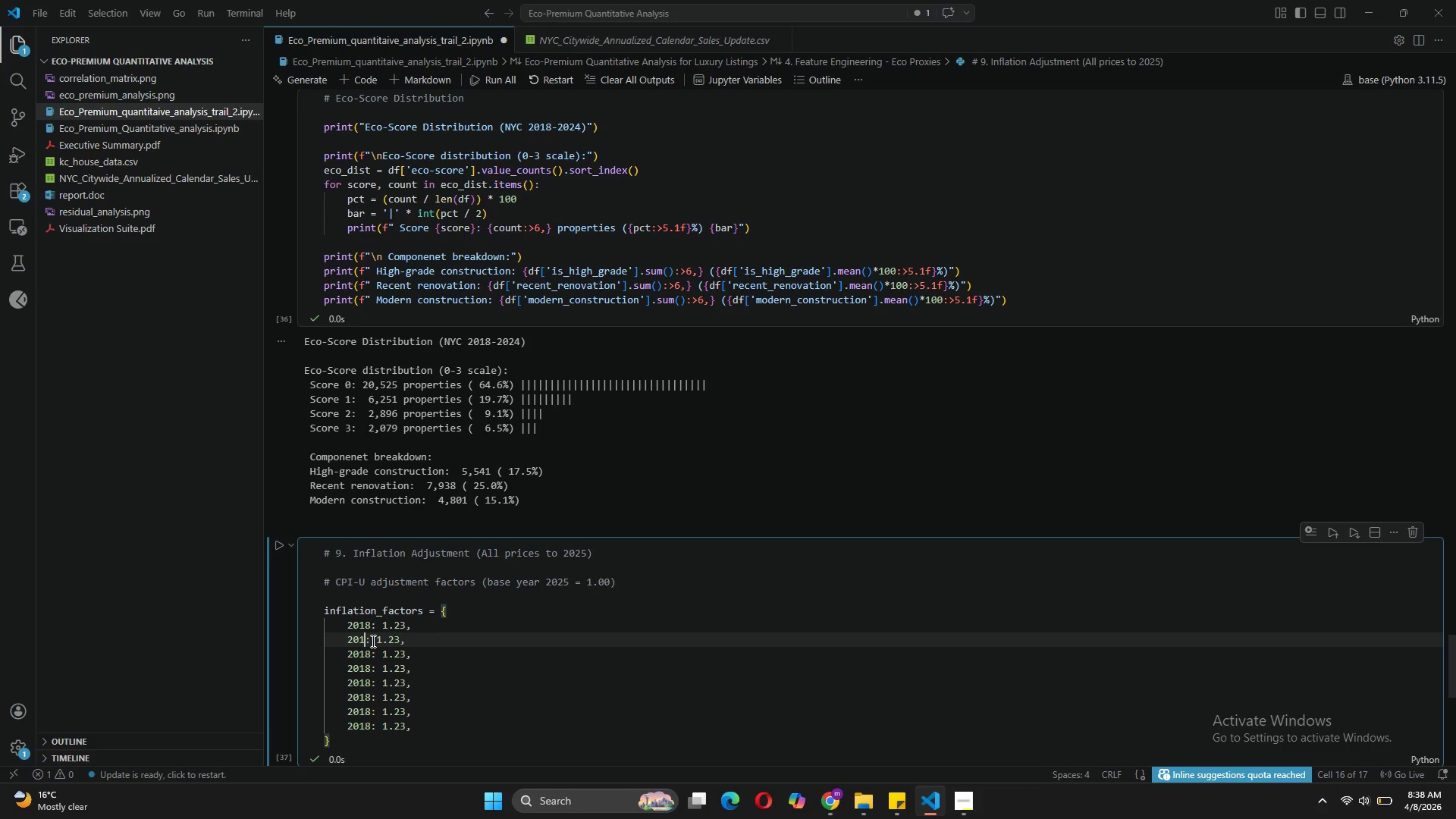 
key(9)
 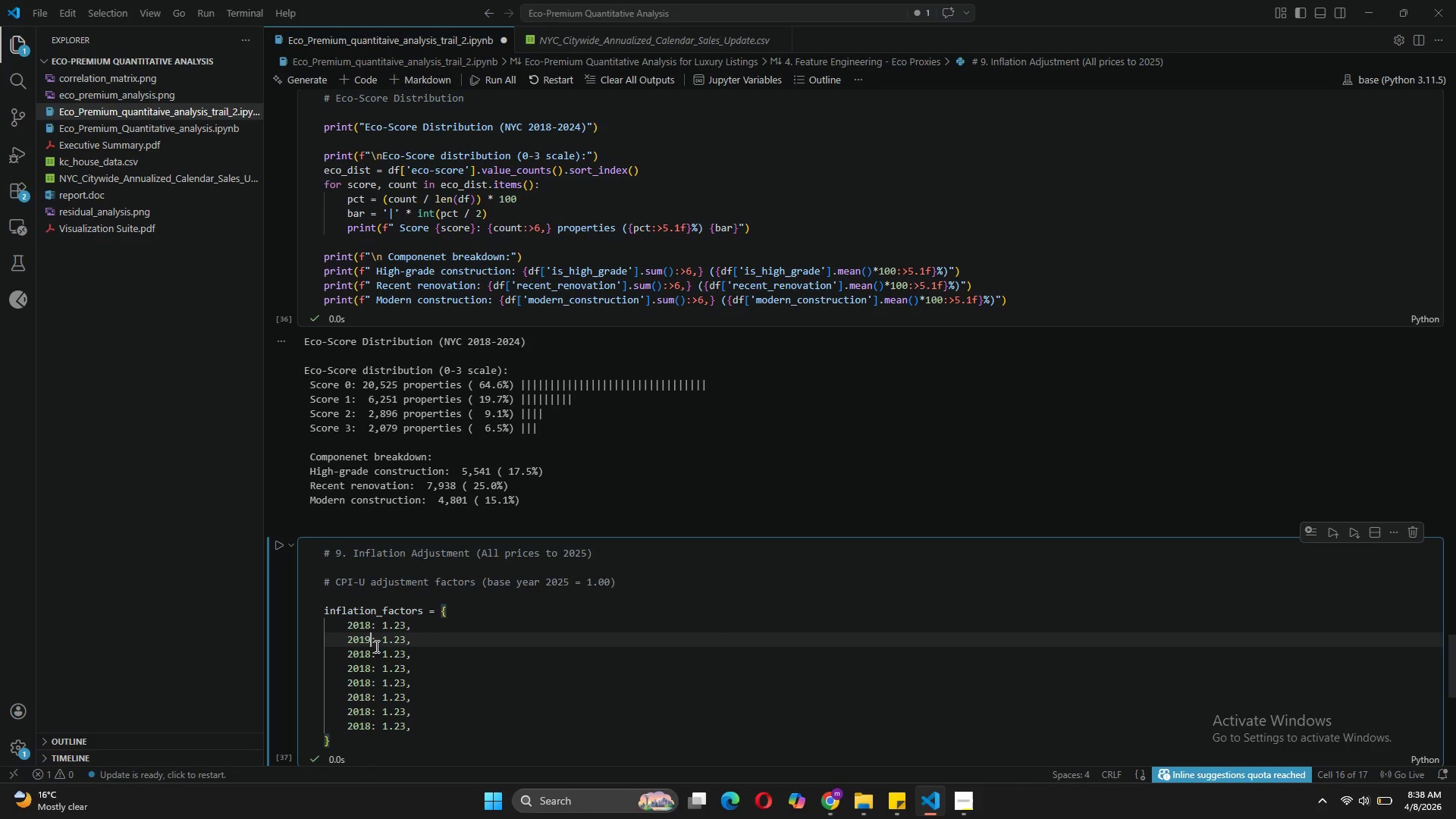 
left_click([369, 654])
 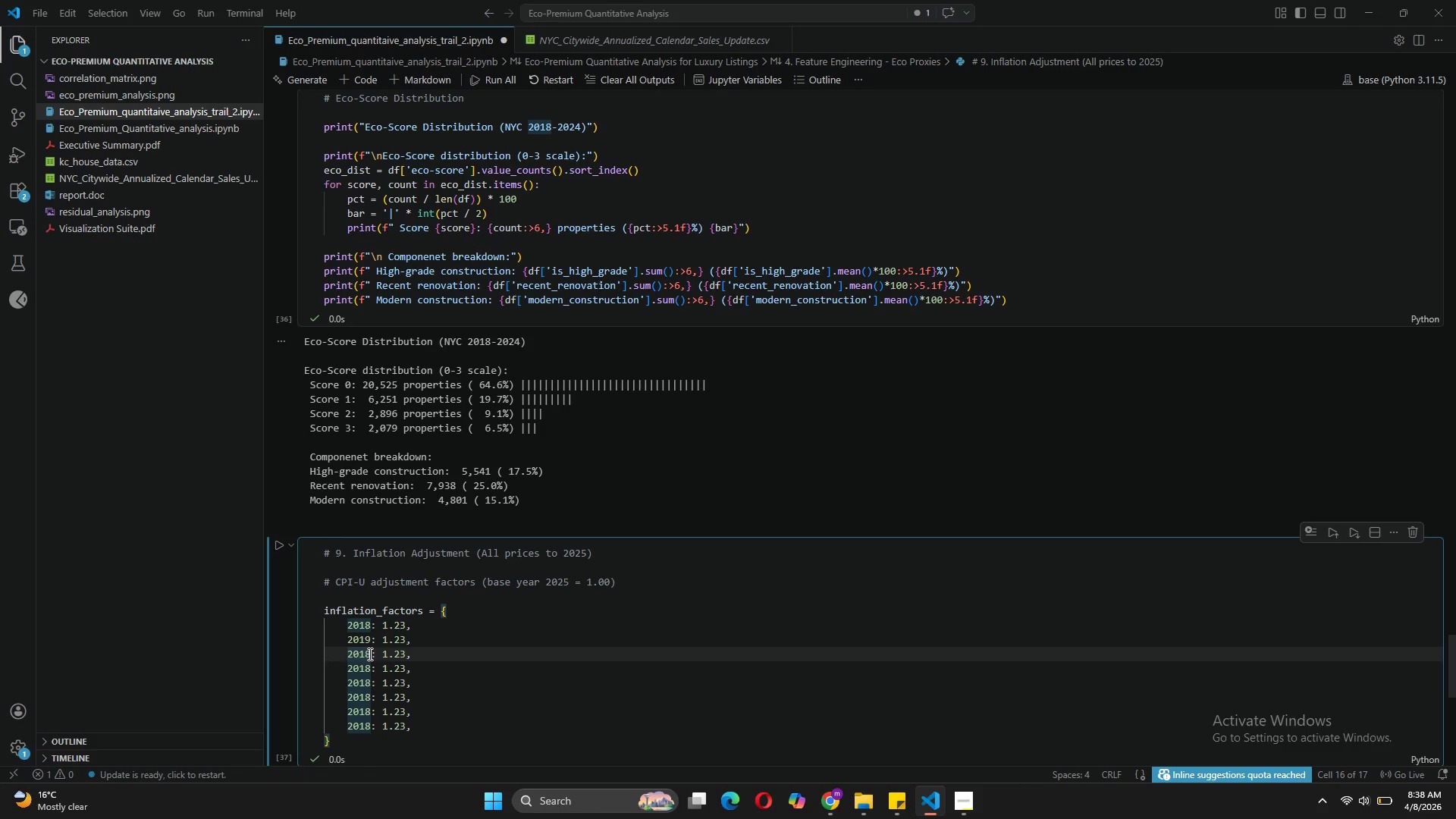 
key(Backspace)
key(Backspace)
type(20)
 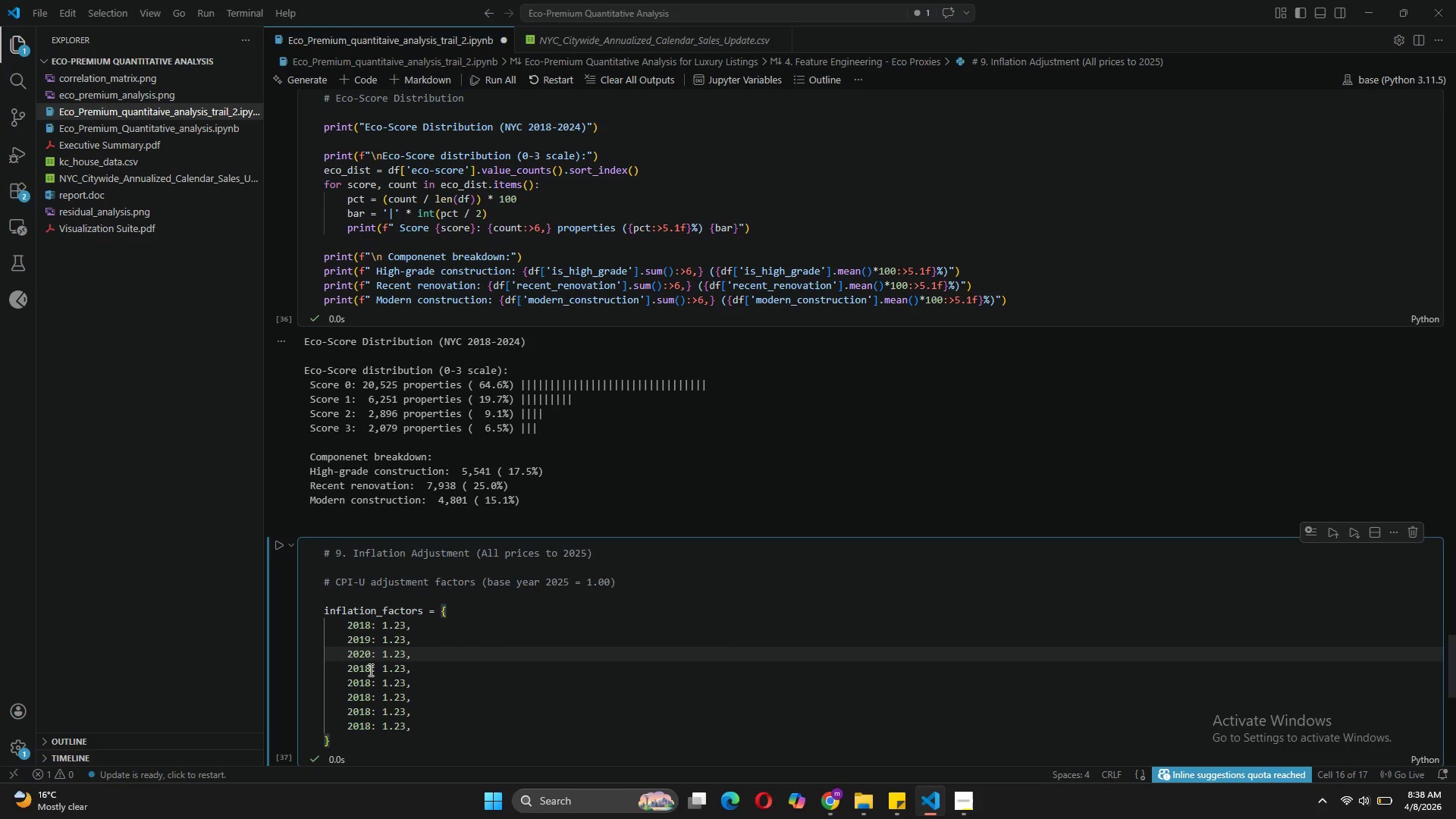 
left_click([369, 670])
 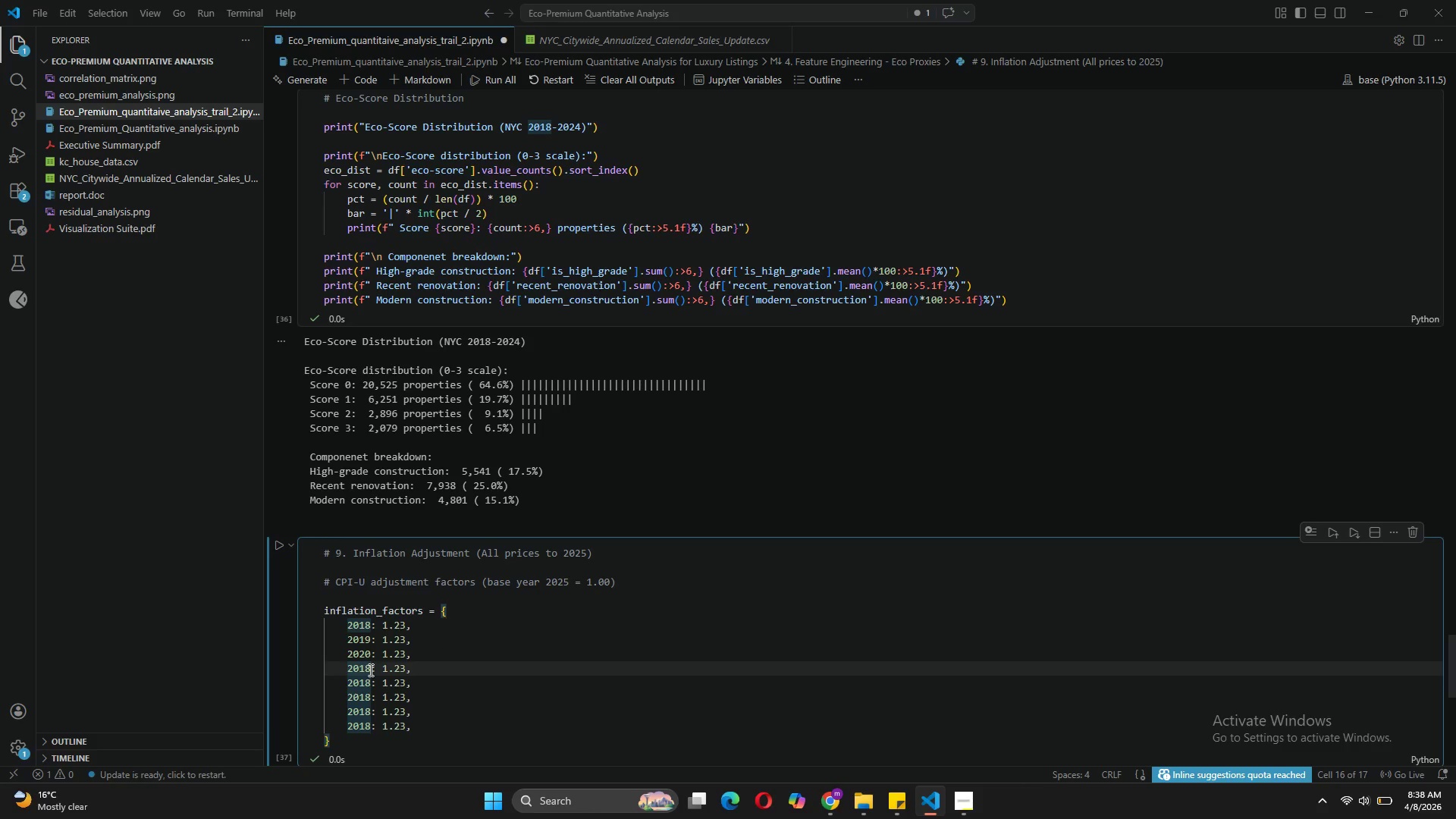 
key(Backspace)
key(Backspace)
type(21)
 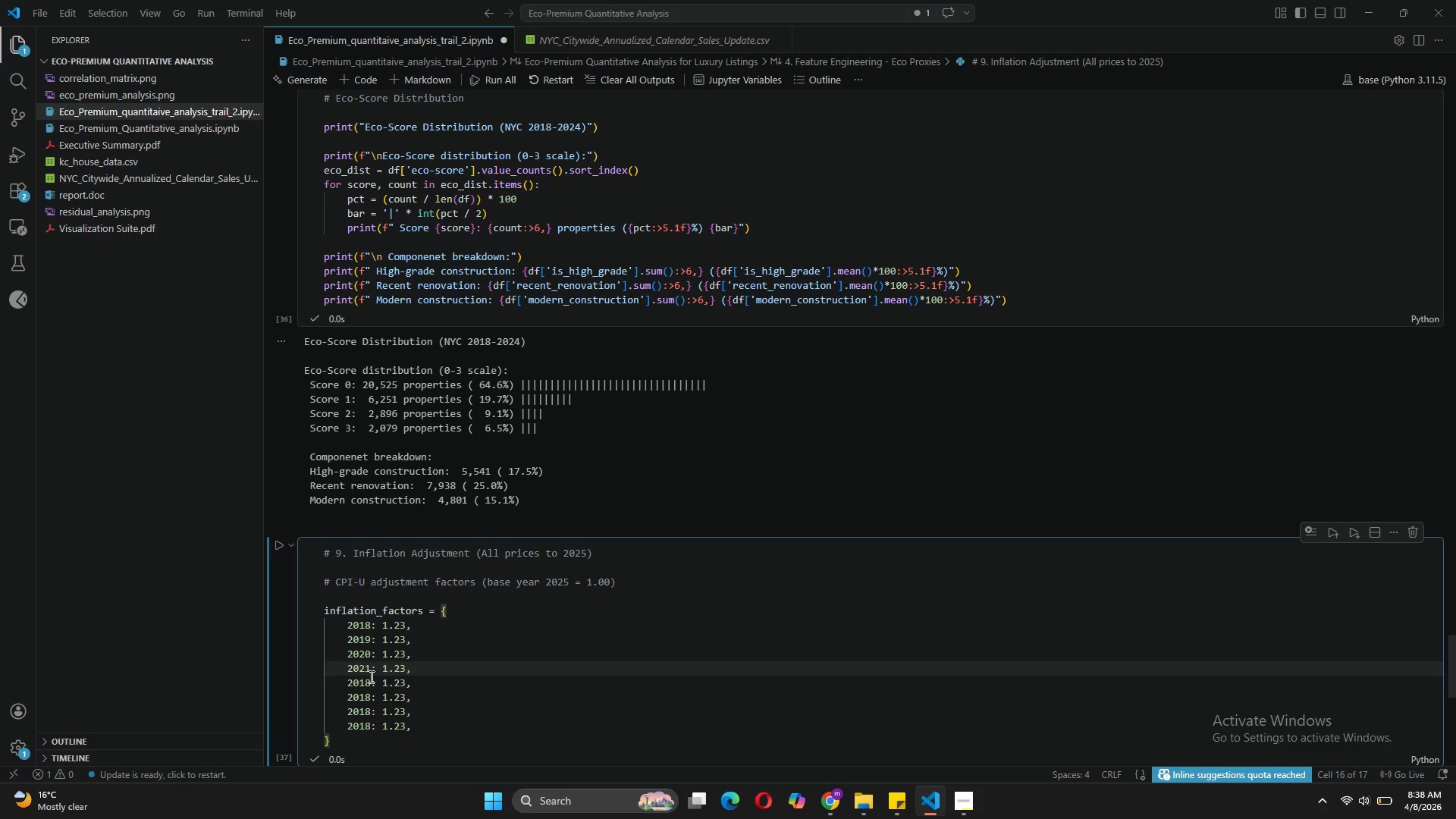 
left_click([370, 676])
 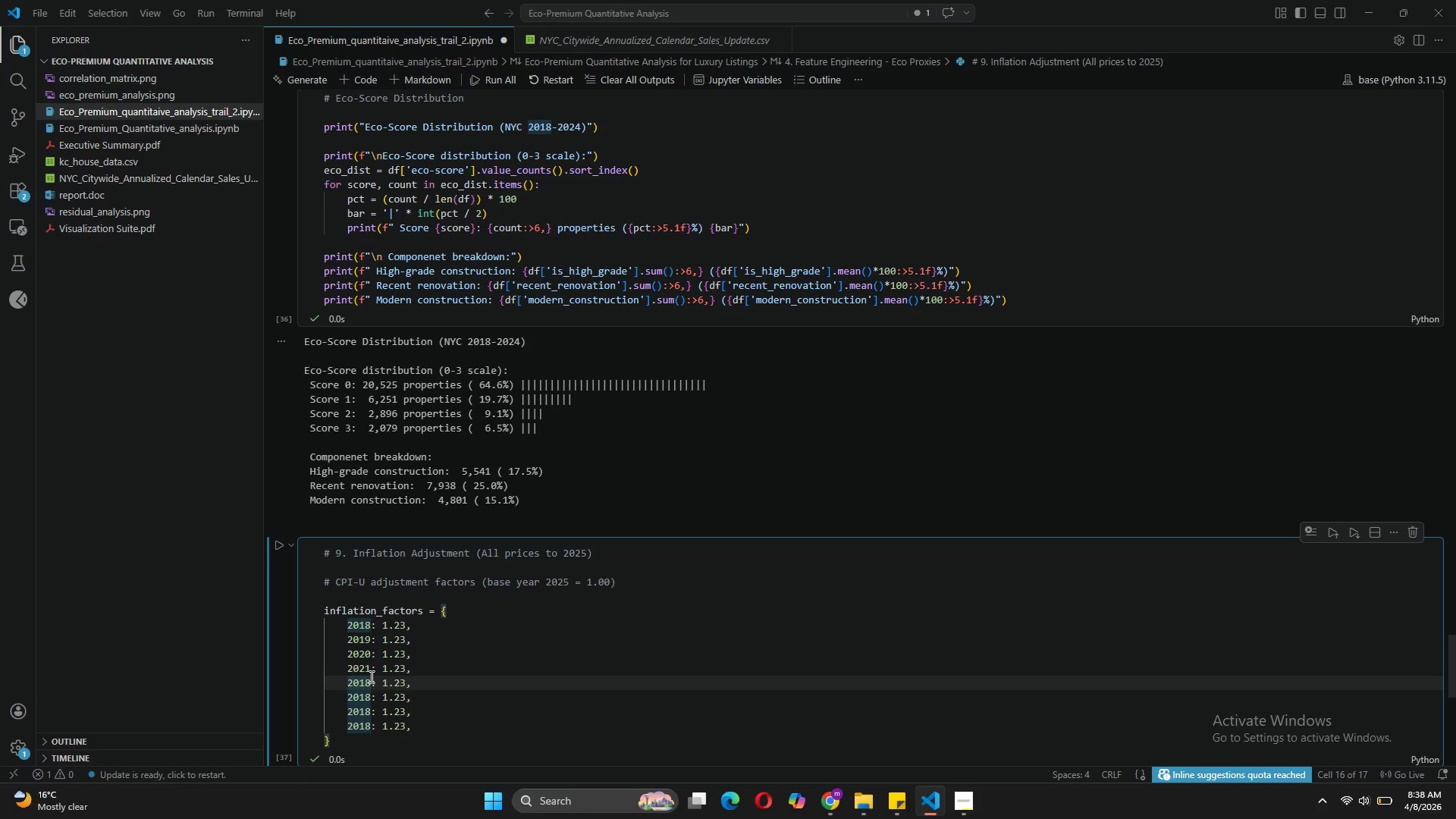 
key(Backspace)
key(Backspace)
type(22)
 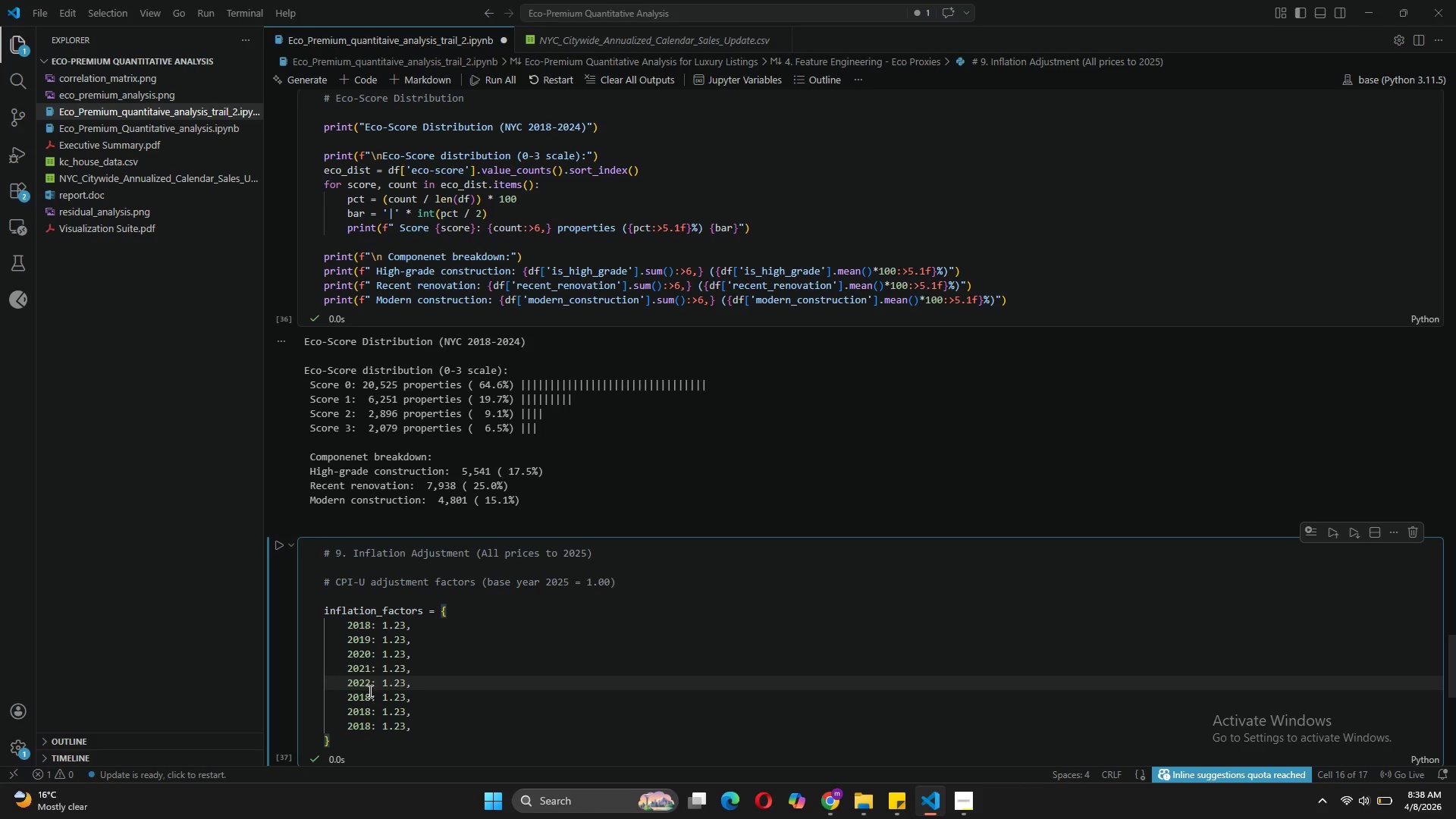 
left_click([369, 691])
 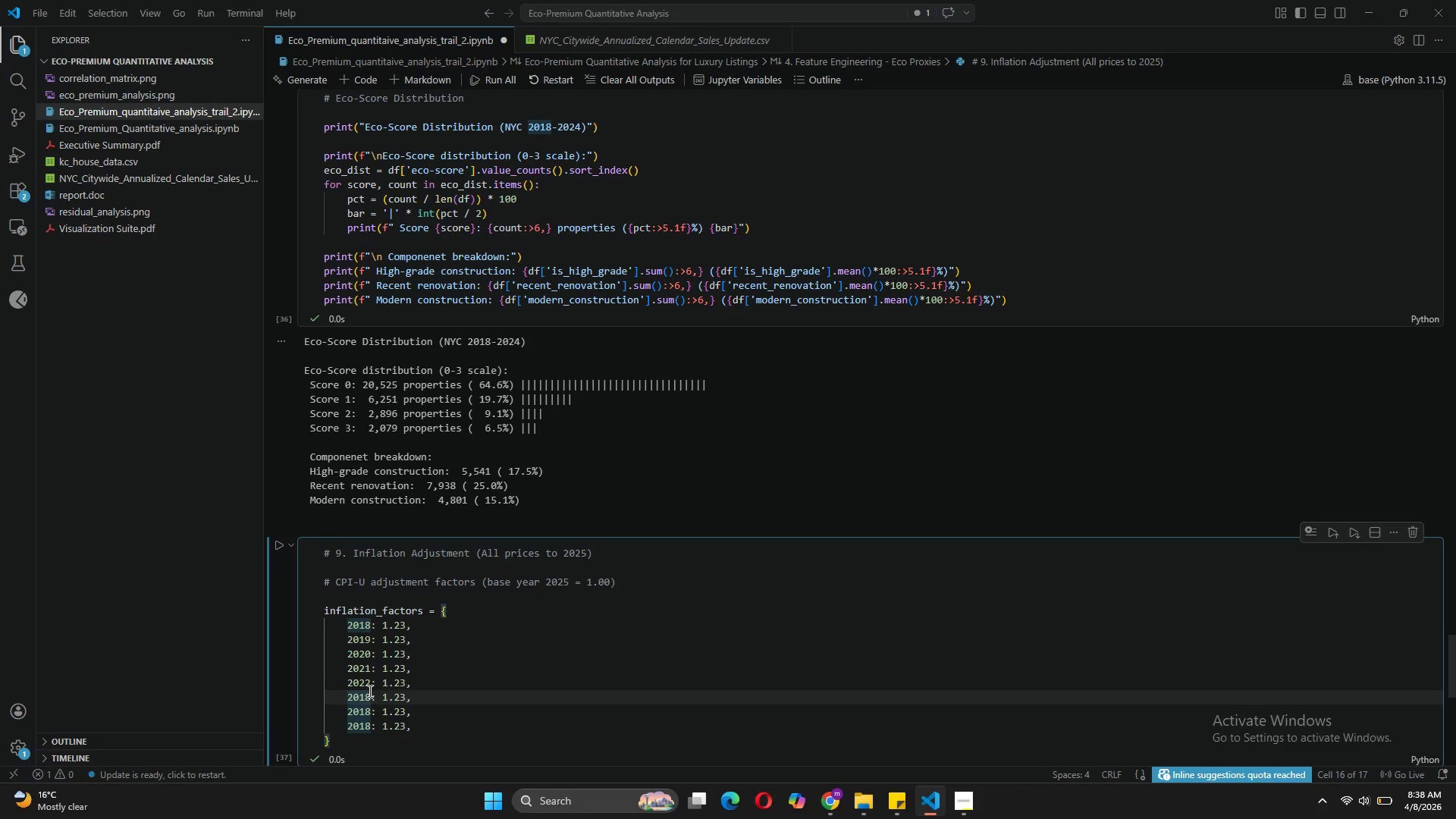 
key(Backspace)
key(Backspace)
type(23)
 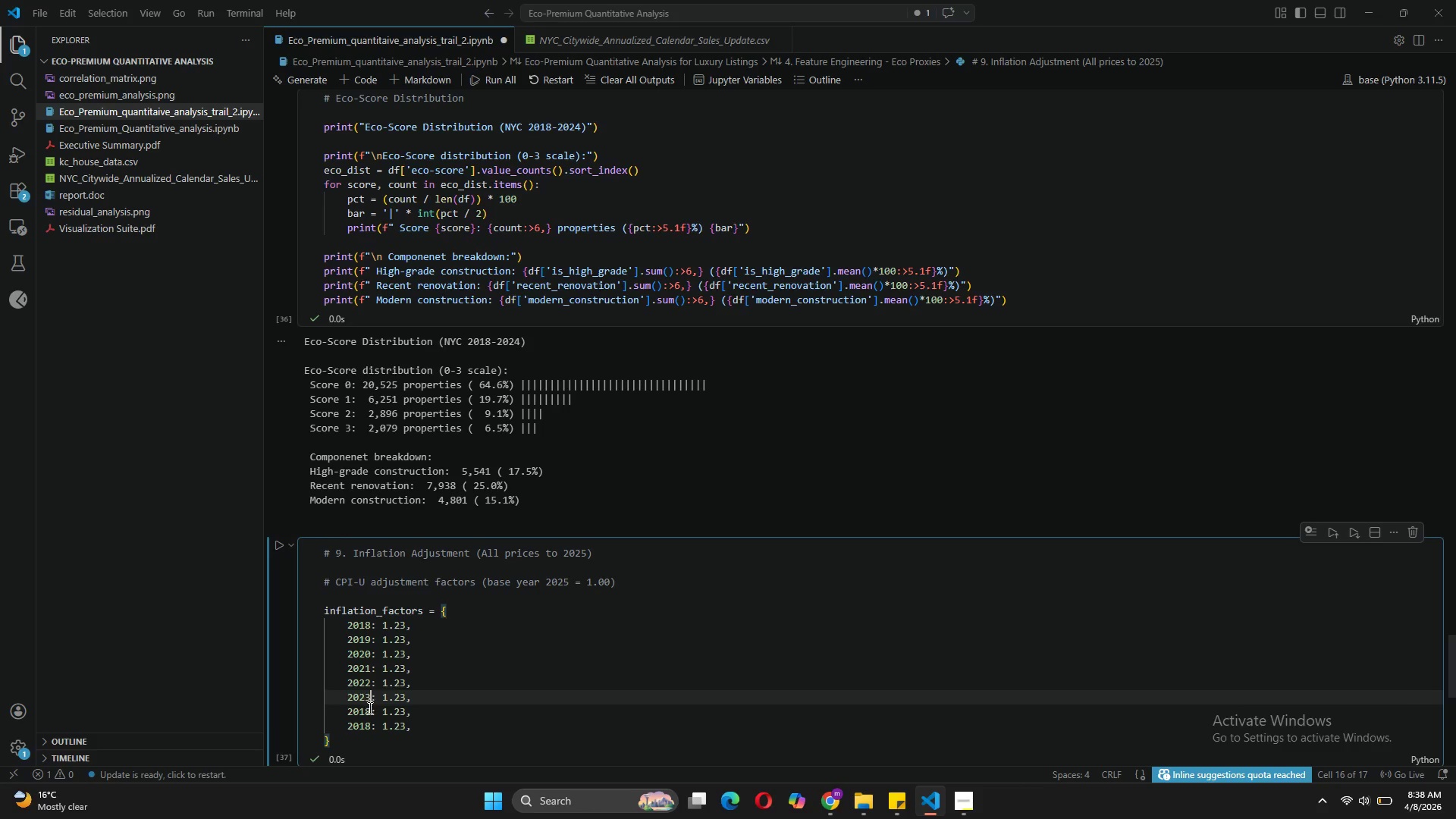 
left_click([369, 711])
 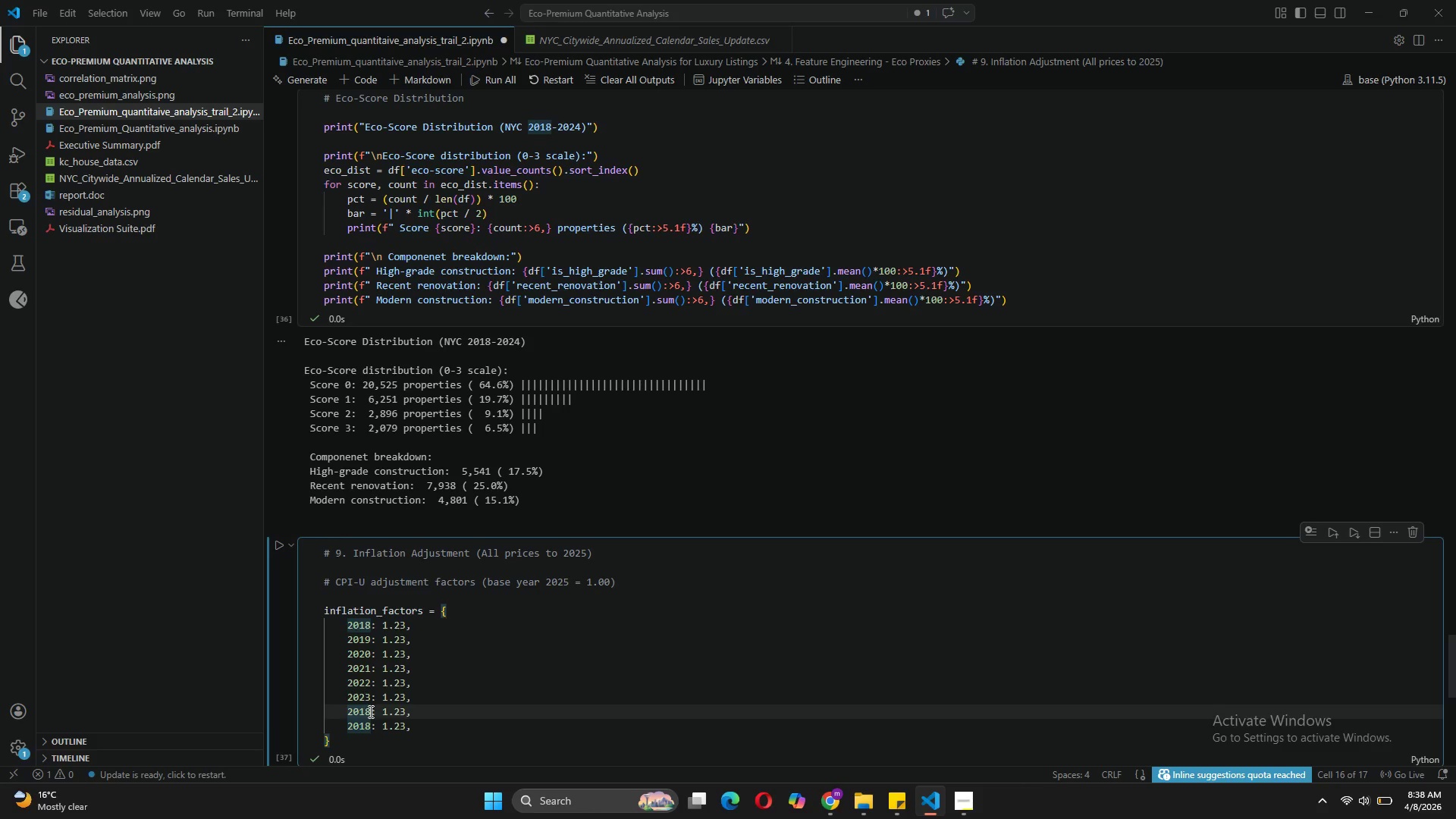 
key(Backspace)
key(Backspace)
type(24)
 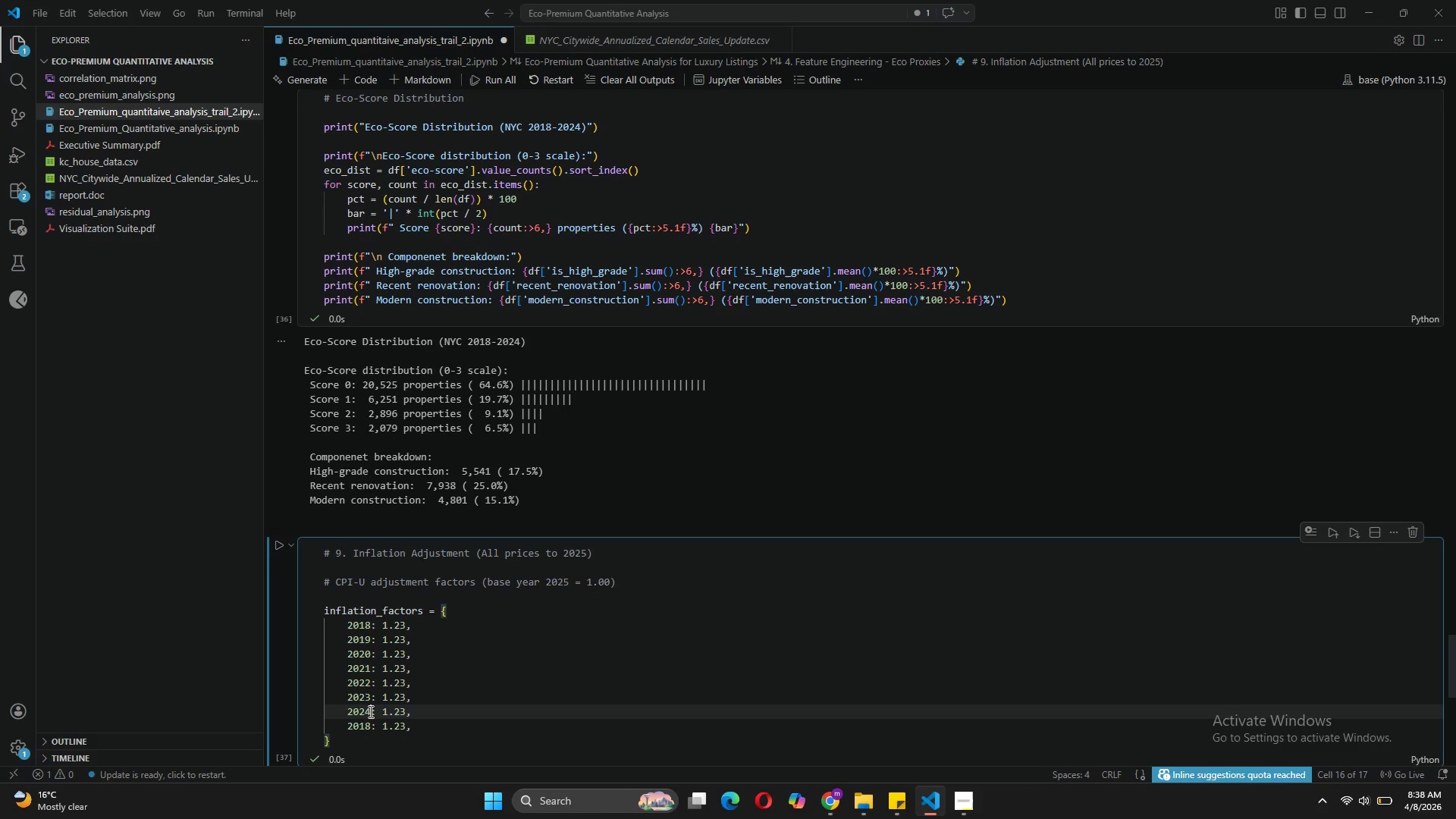 
key(ArrowDown)
 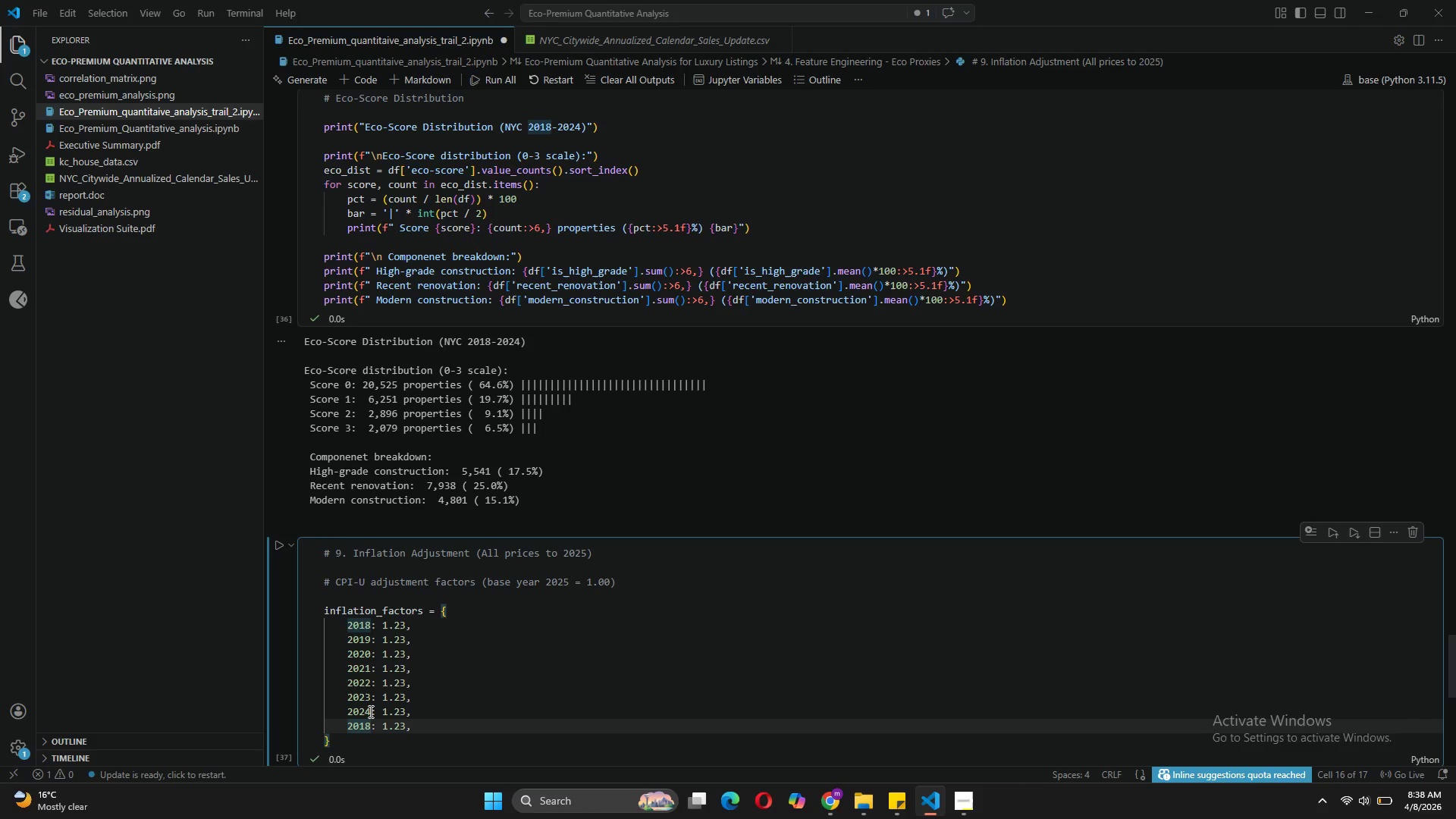 
key(Backspace)
key(Backspace)
type(25)
 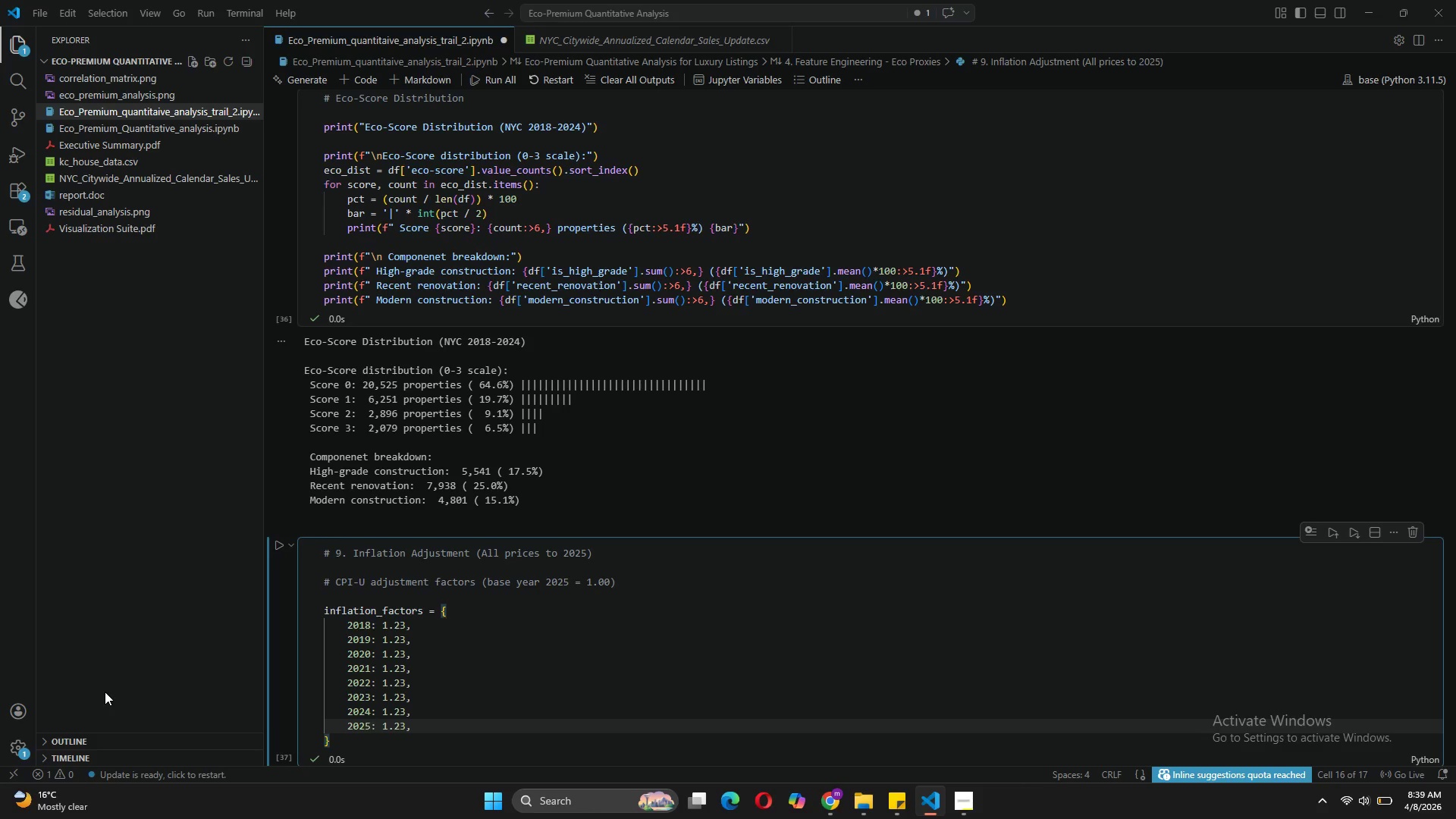 
wait(26.38)
 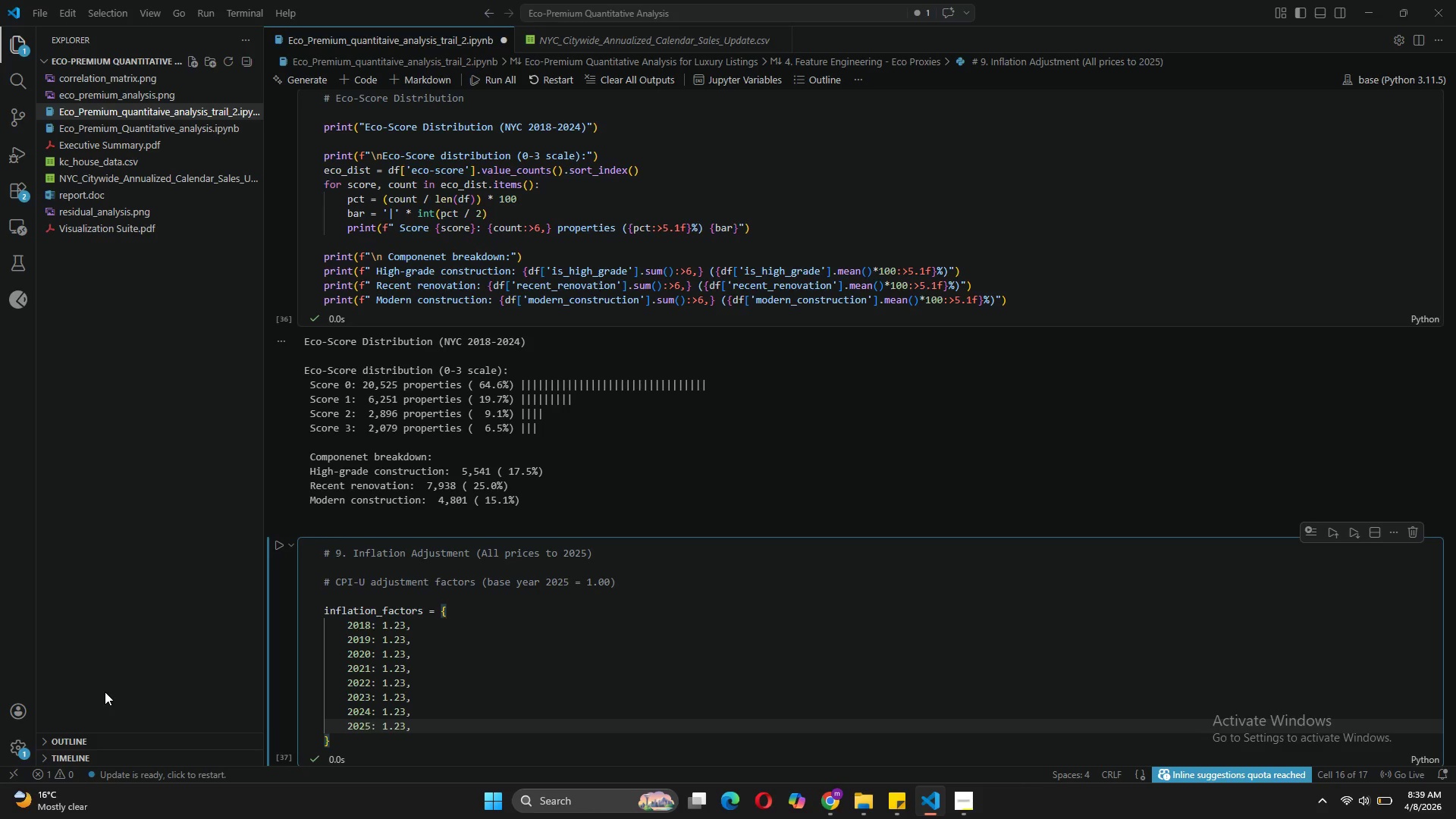 
left_click([403, 634])
 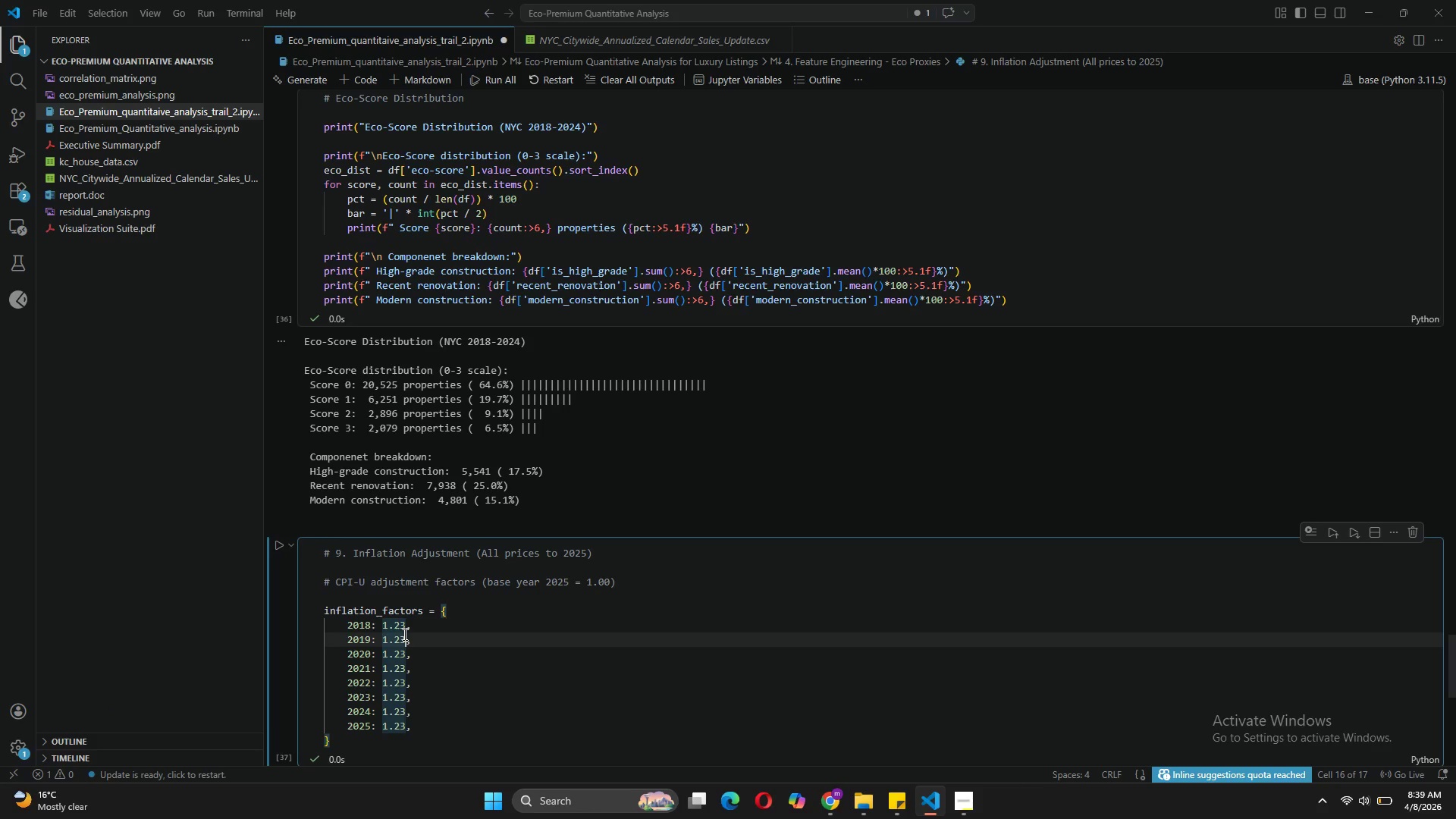 
key(Backspace)
 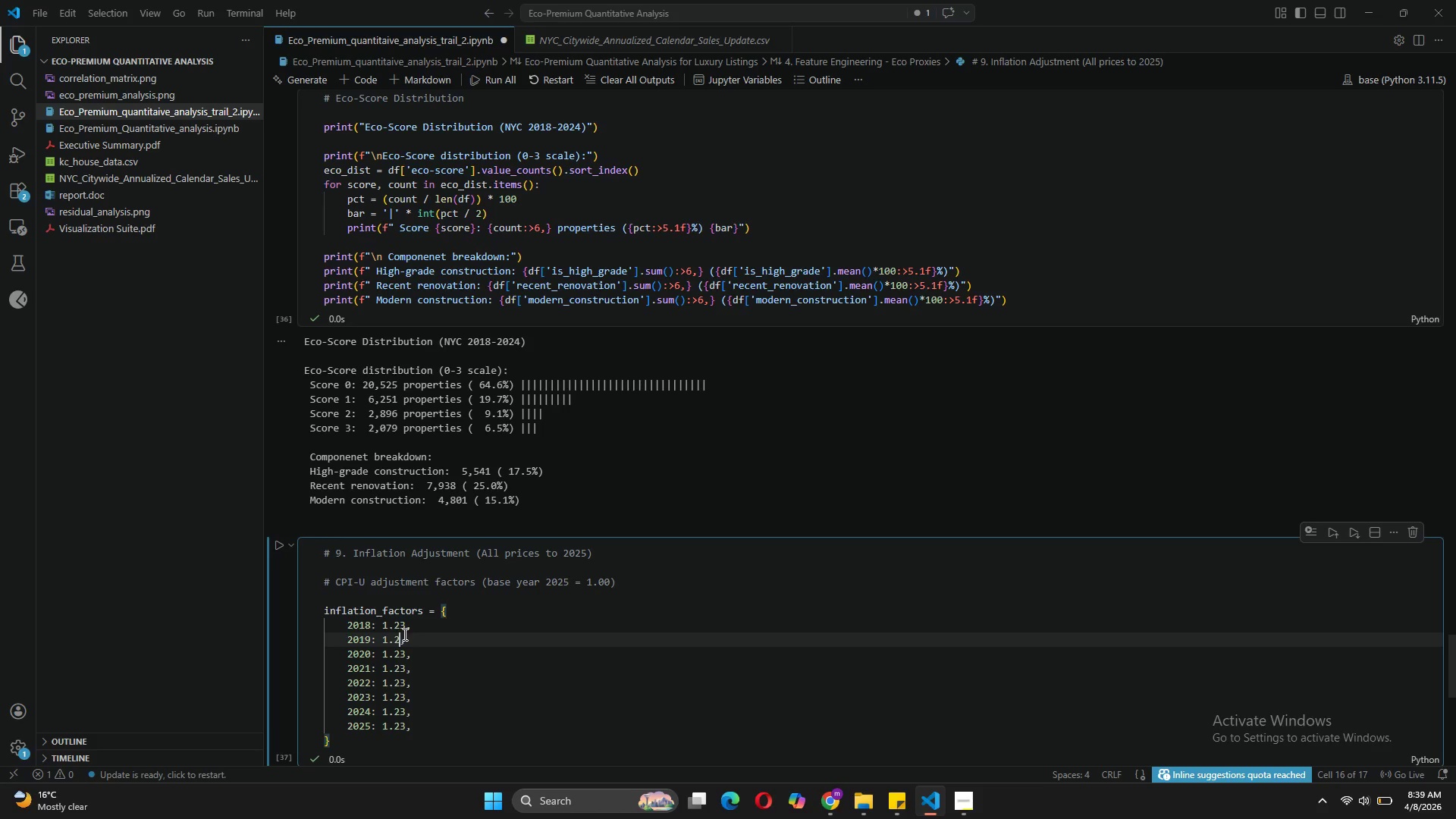 
key(0)
 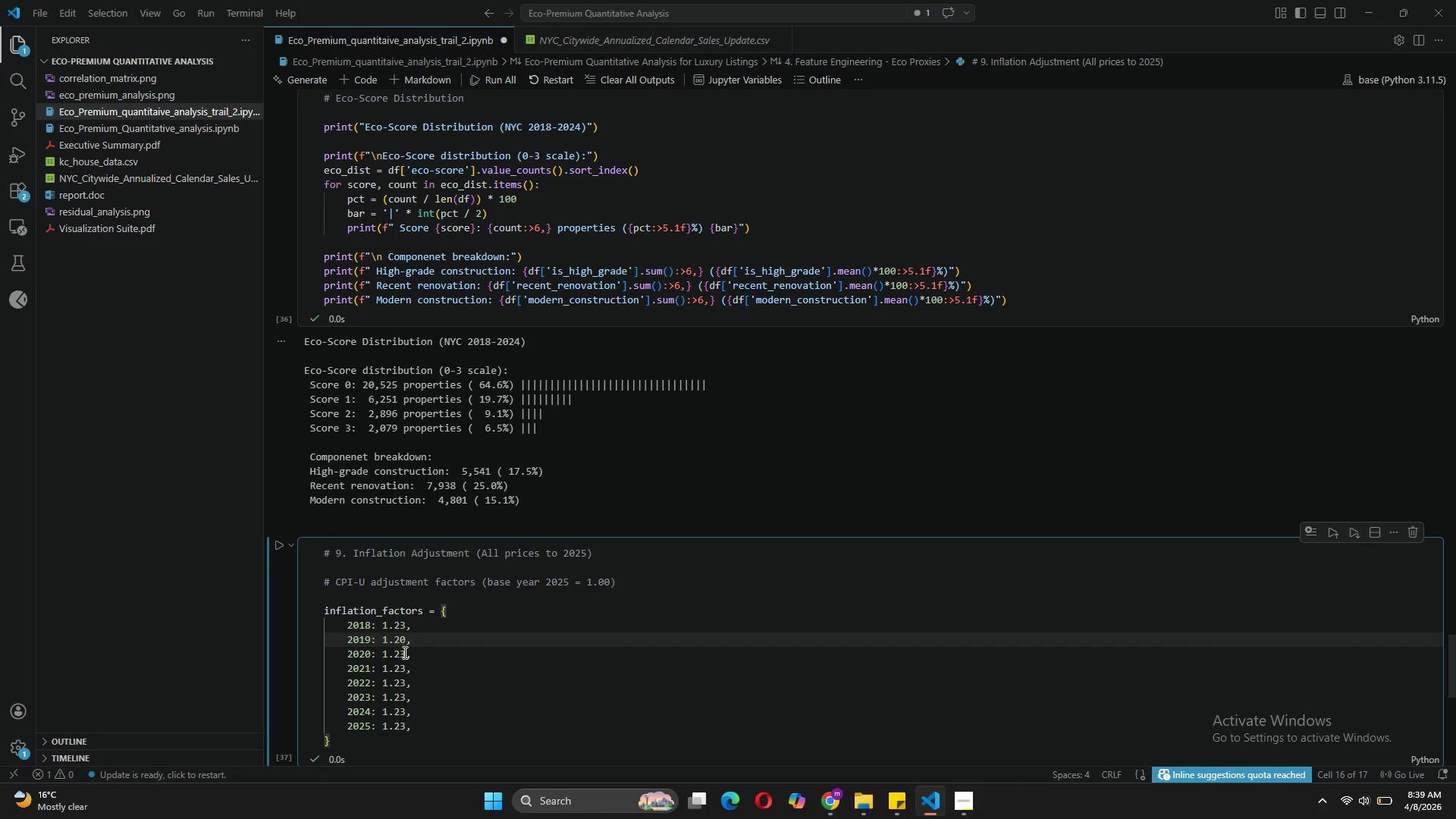 
left_click([403, 653])
 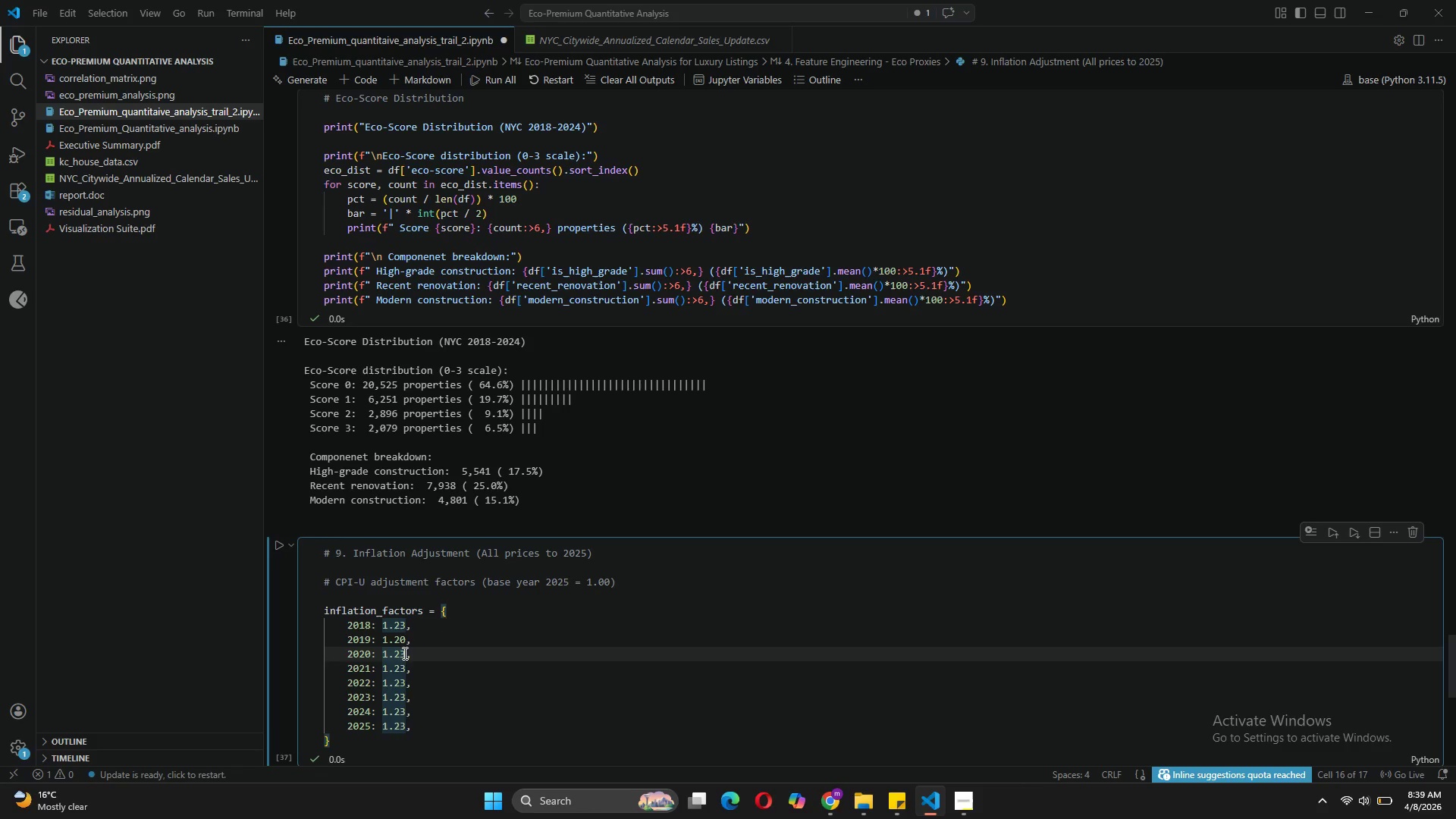 
key(Backspace)
key(Backspace)
type(18)
 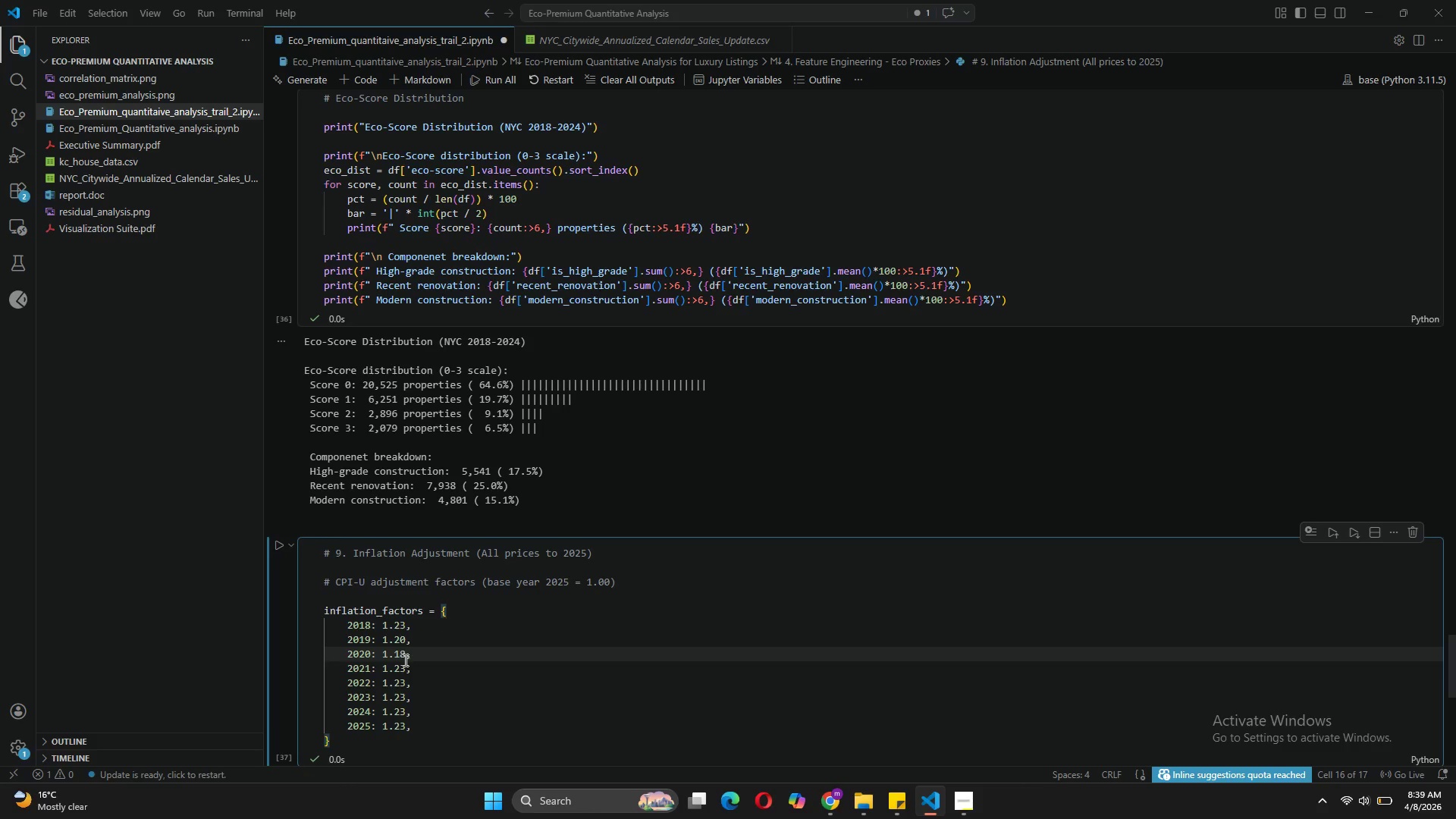 
left_click([404, 665])
 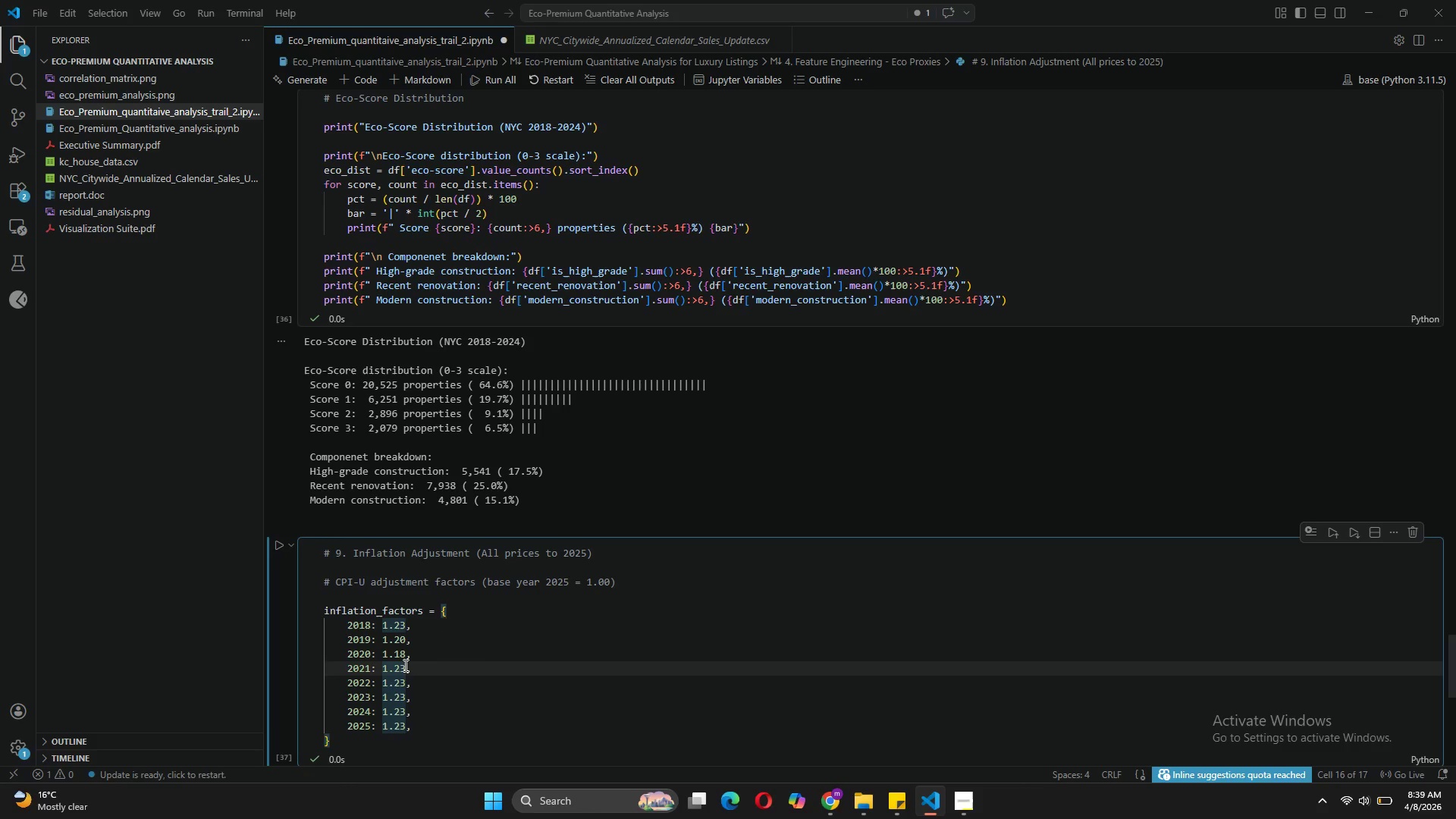 
key(Backspace)
key(Backspace)
type(15)
 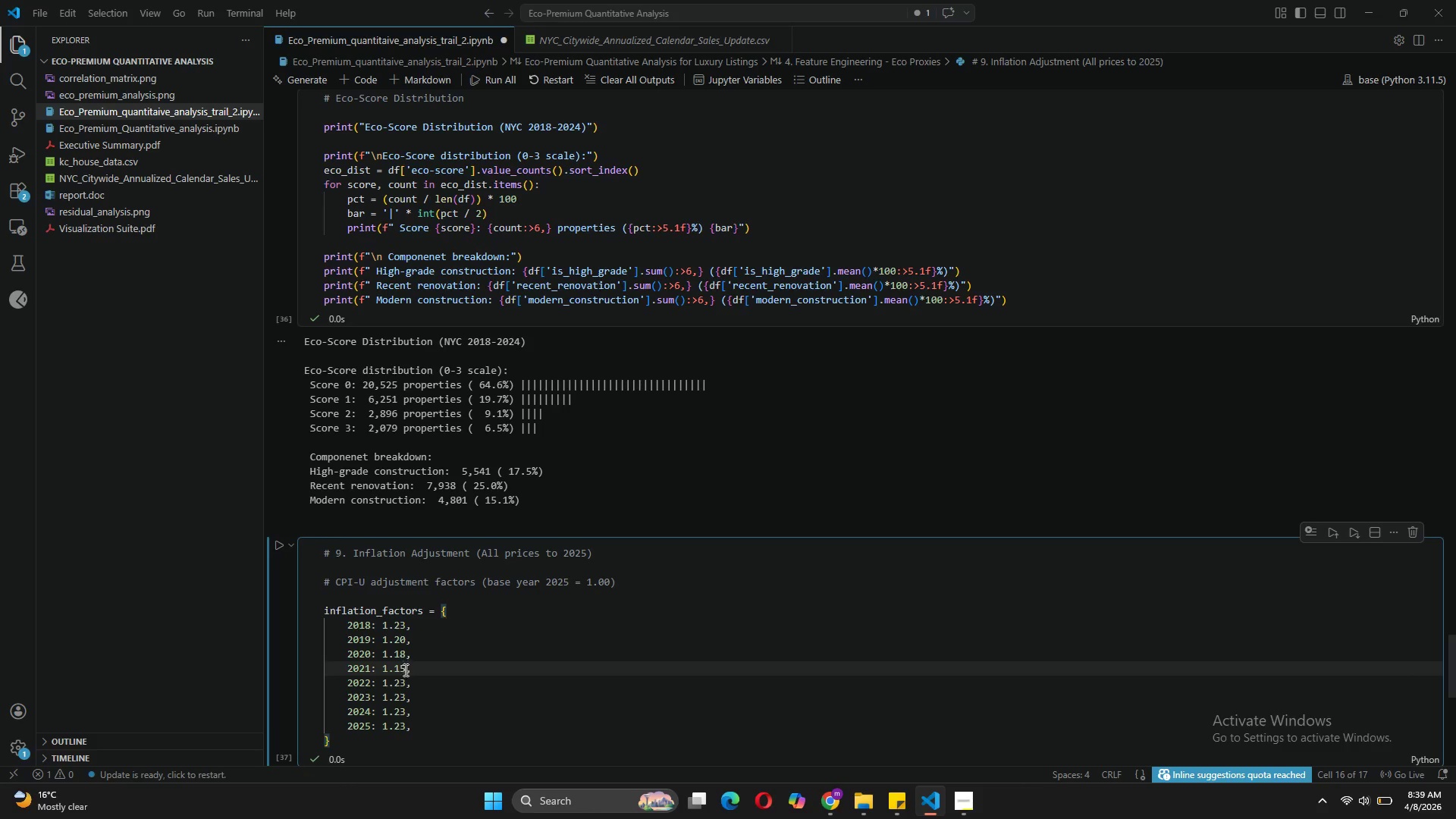 
left_click([404, 678])
 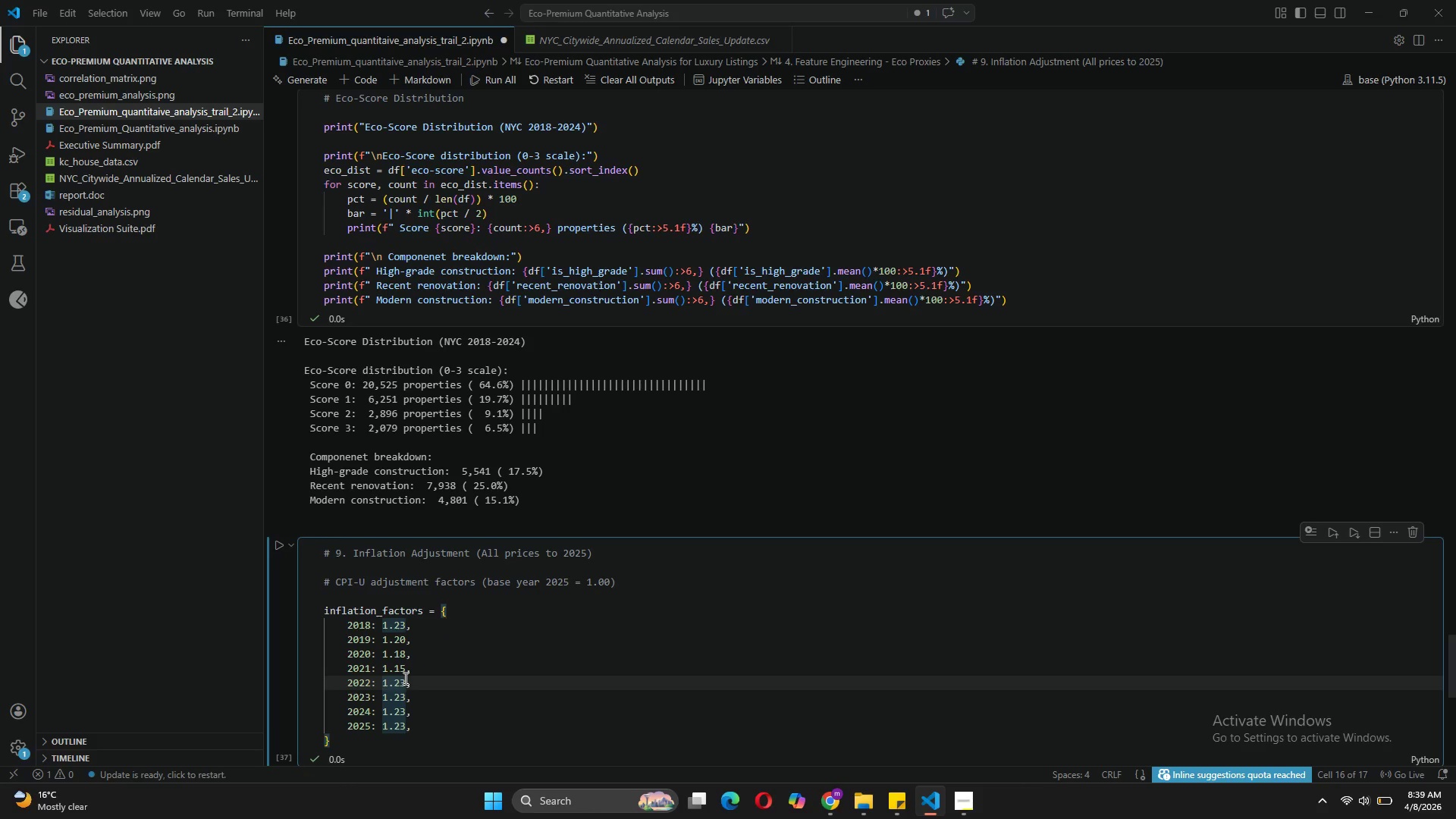 
key(Backspace)
key(Backspace)
type(10)
 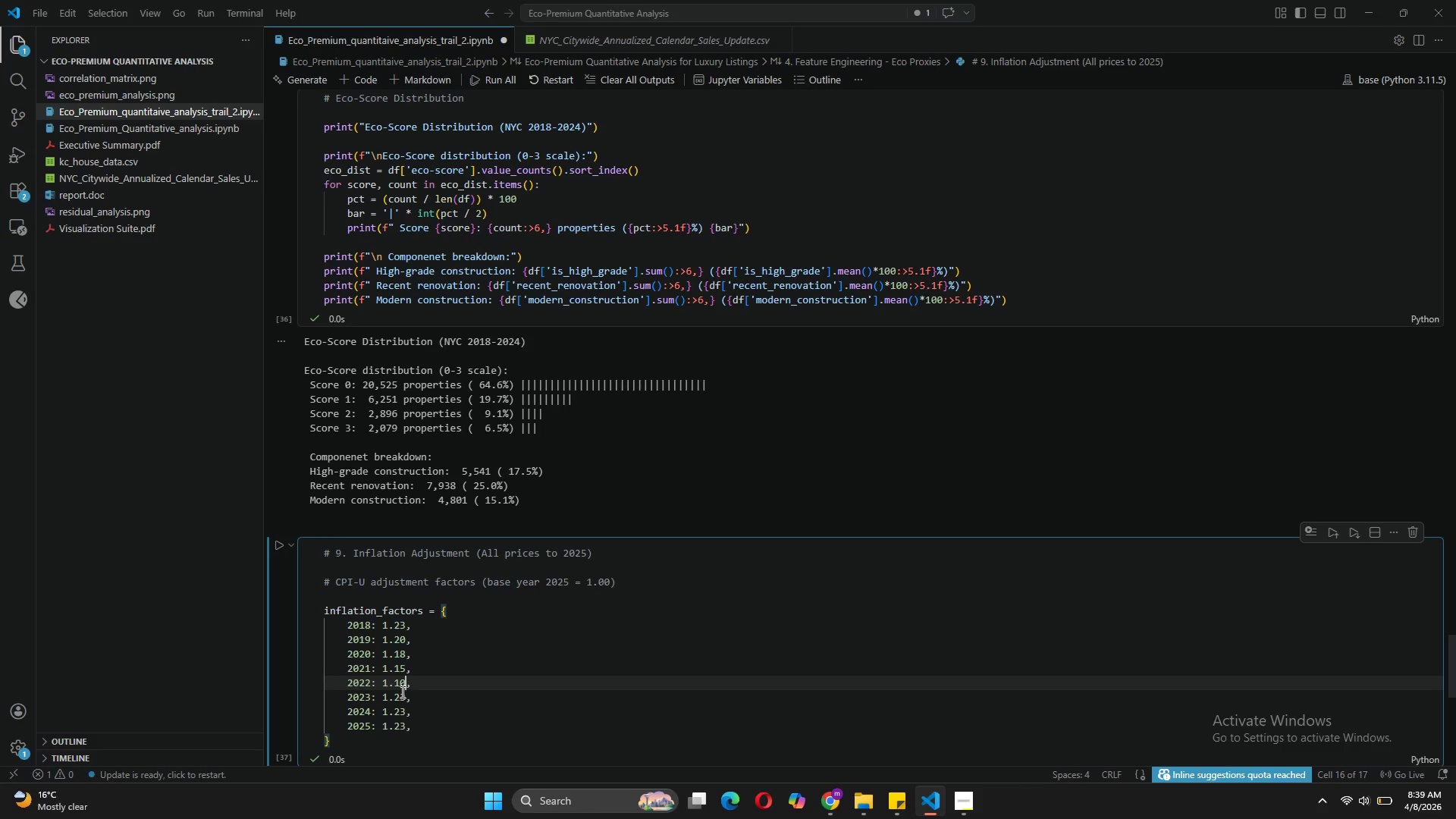 
left_click([405, 698])
 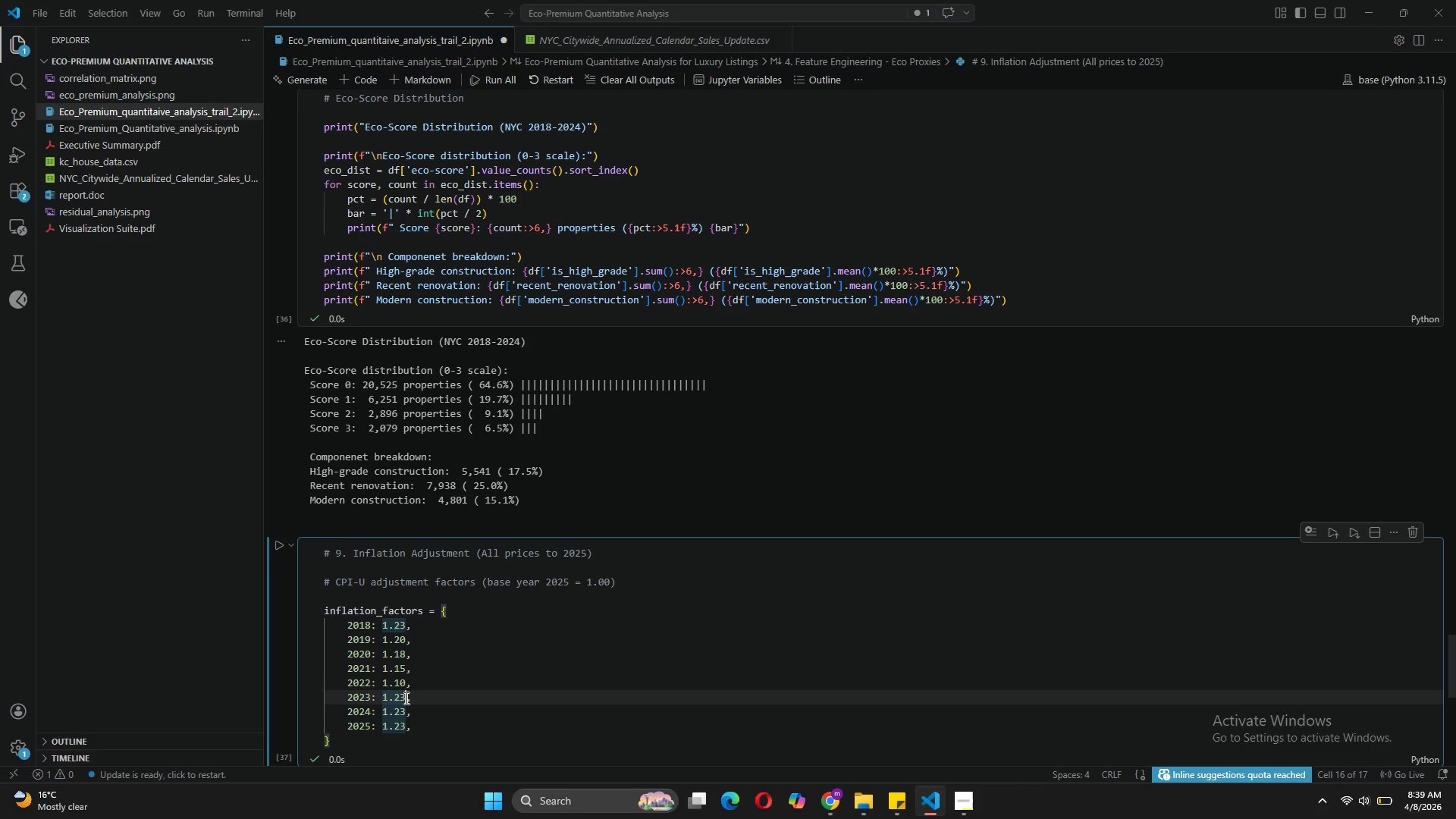 
key(Backspace)
key(Backspace)
type(05)
 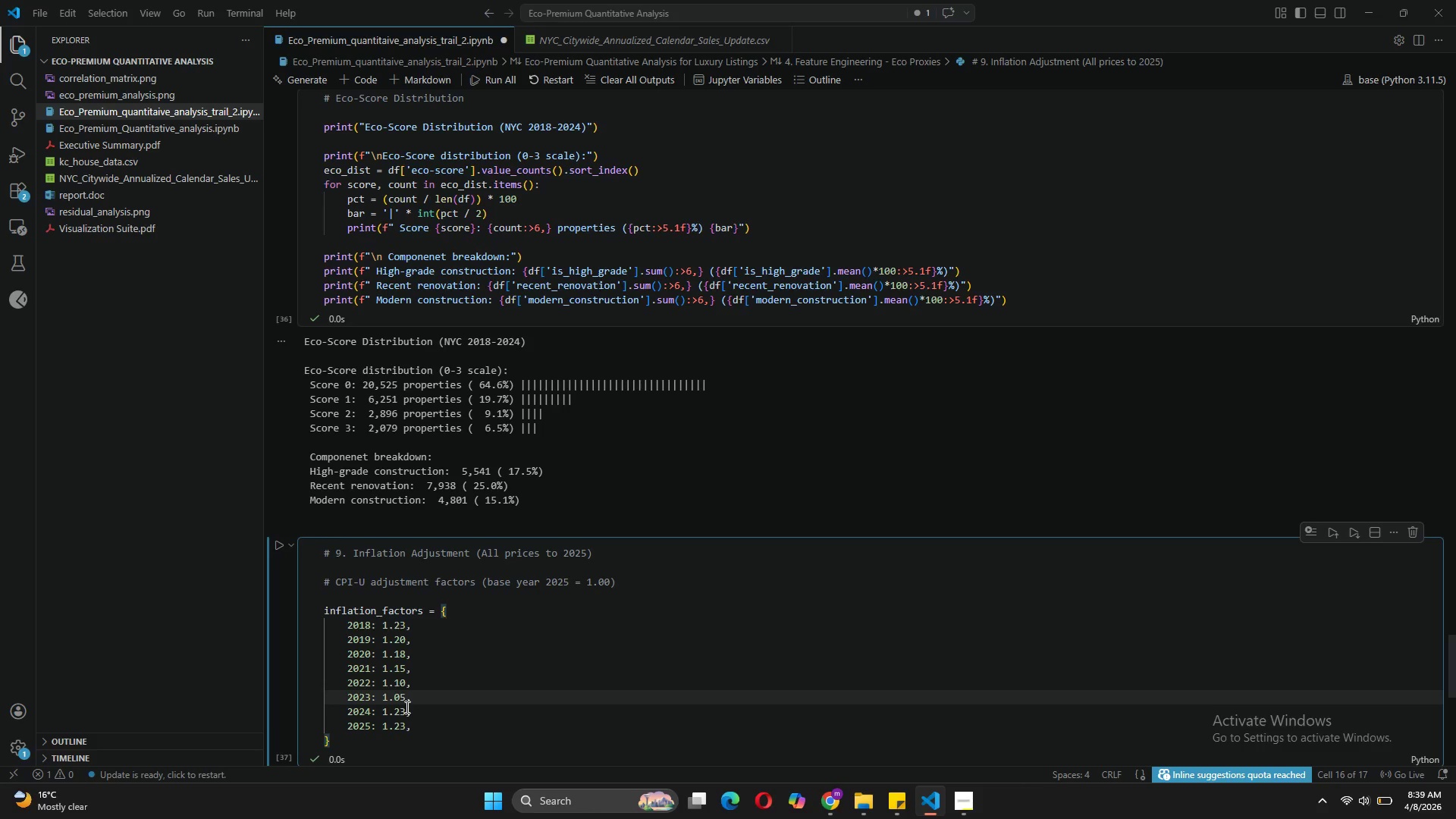 
left_click([406, 707])
 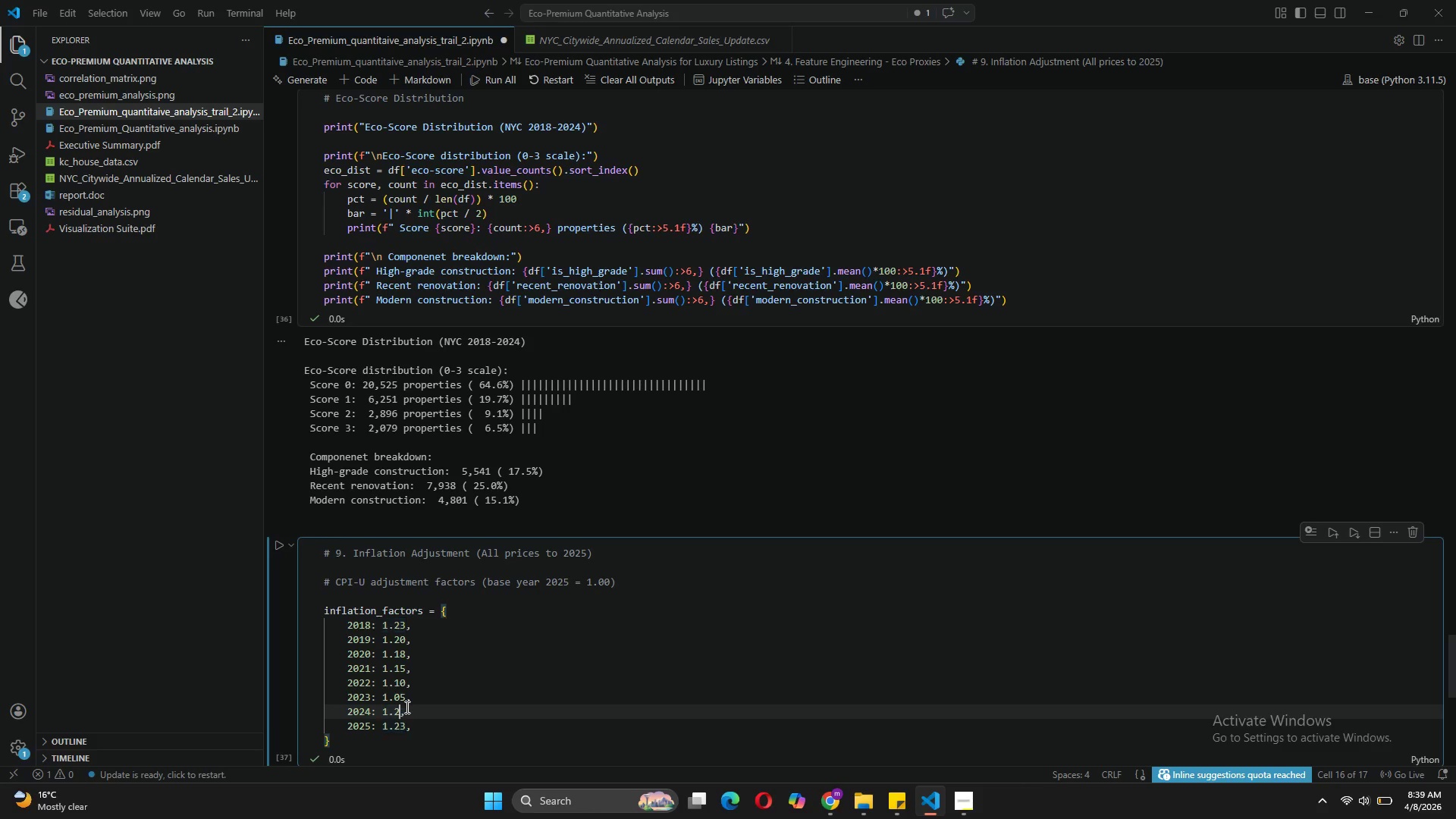 
key(Backspace)
key(Backspace)
type(02)
 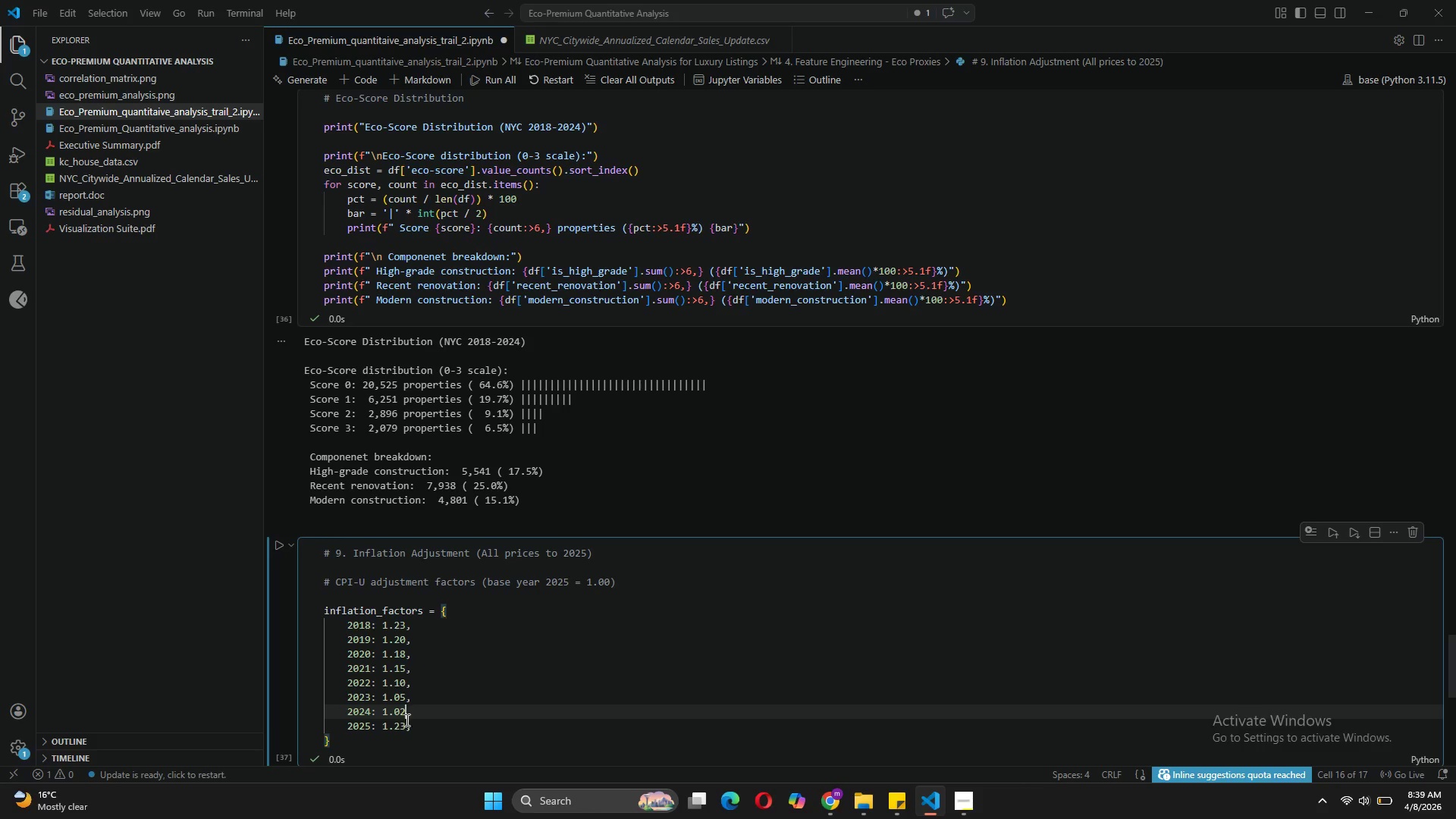 
left_click([406, 727])
 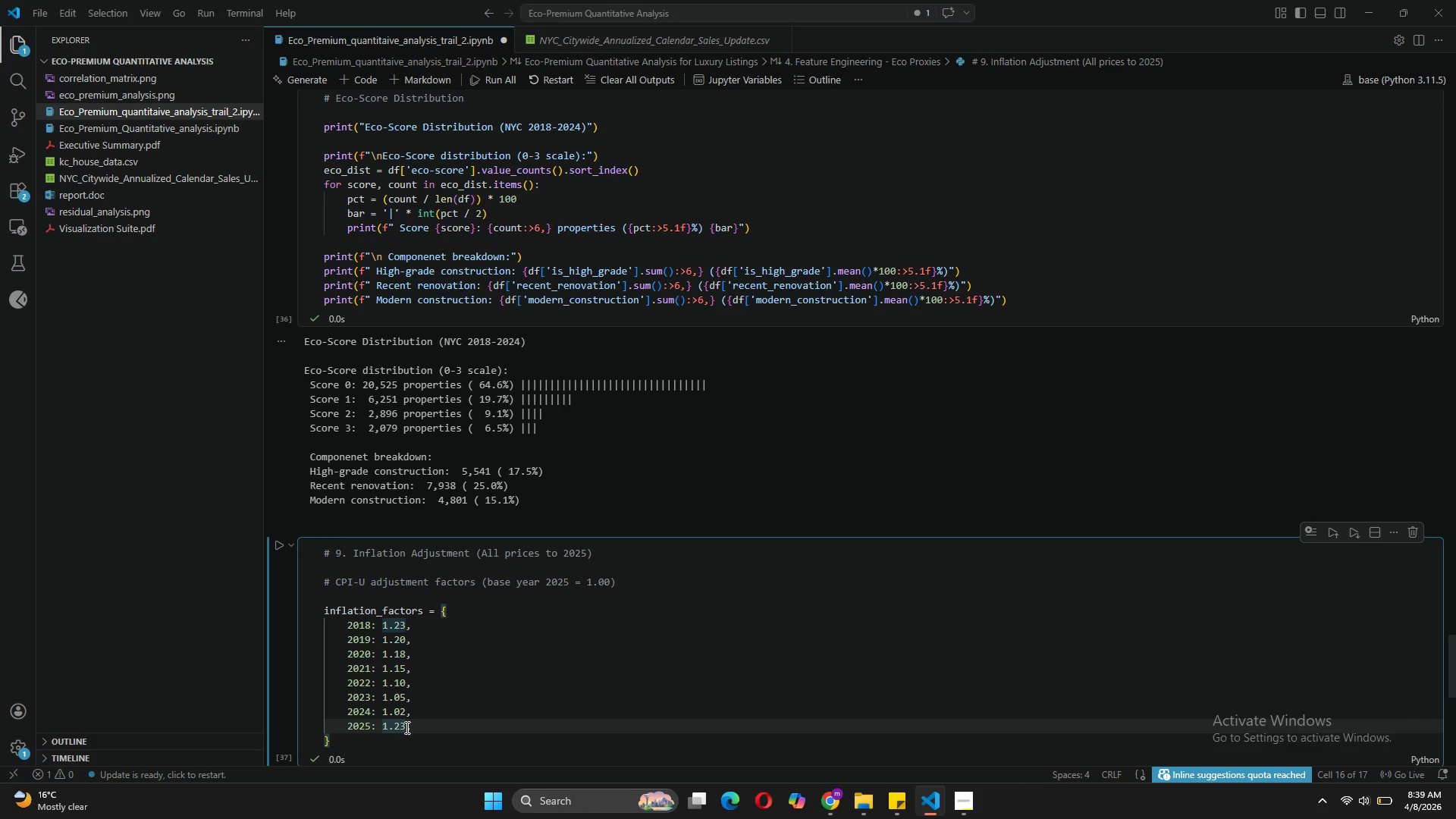 
key(Backspace)
key(Backspace)
type(00)
 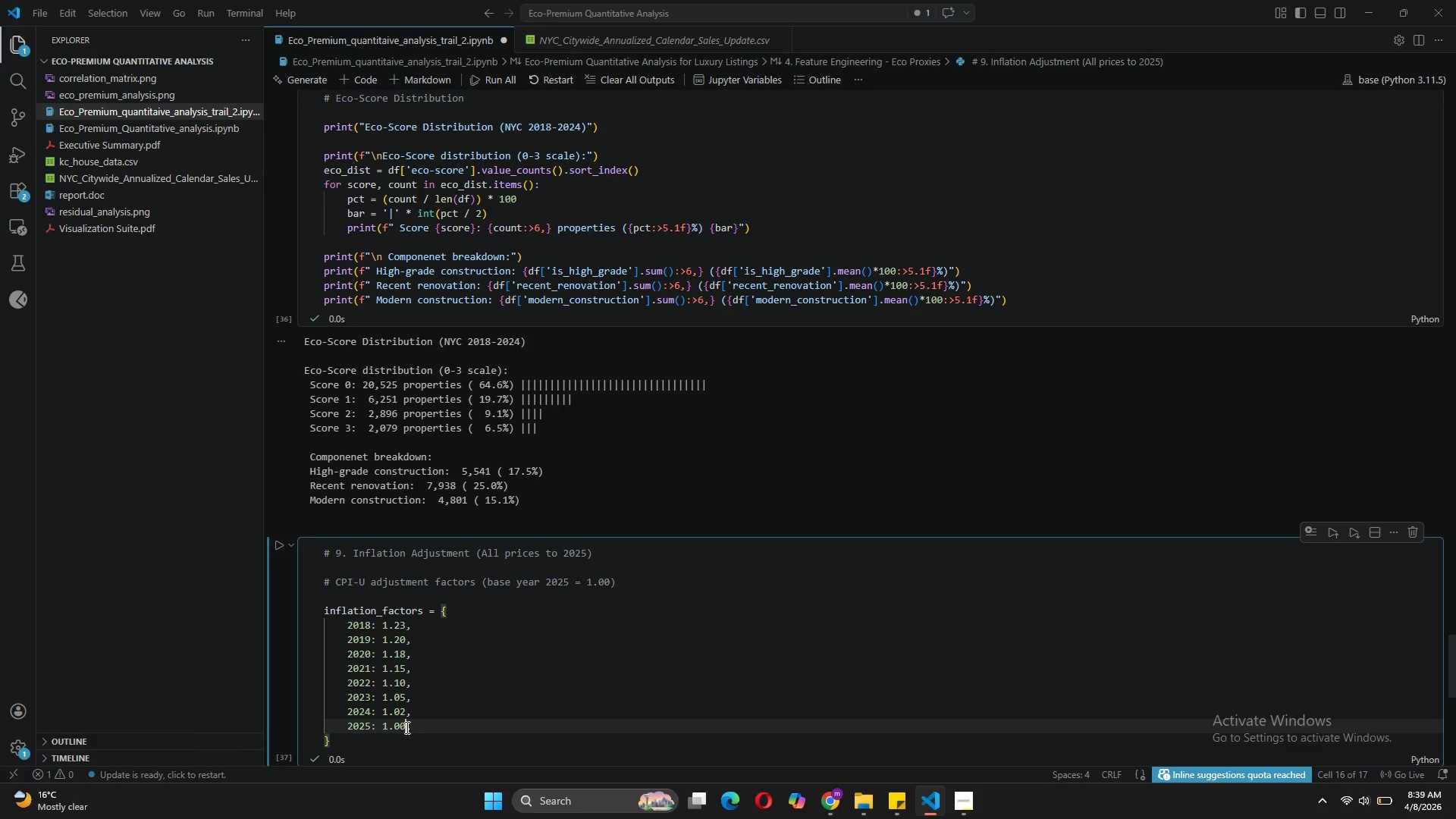 
wait(6.95)
 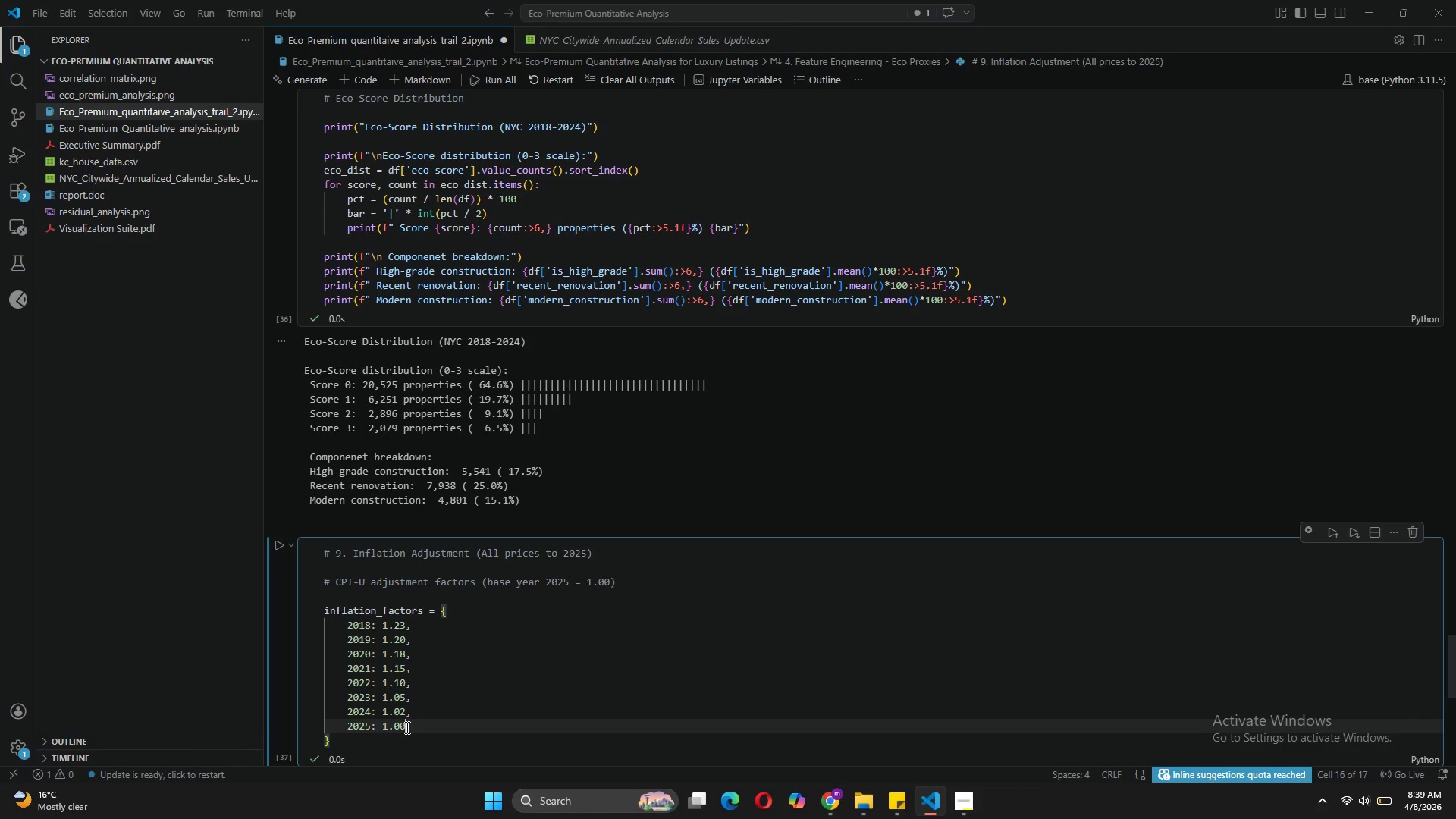 
left_click([381, 740])
 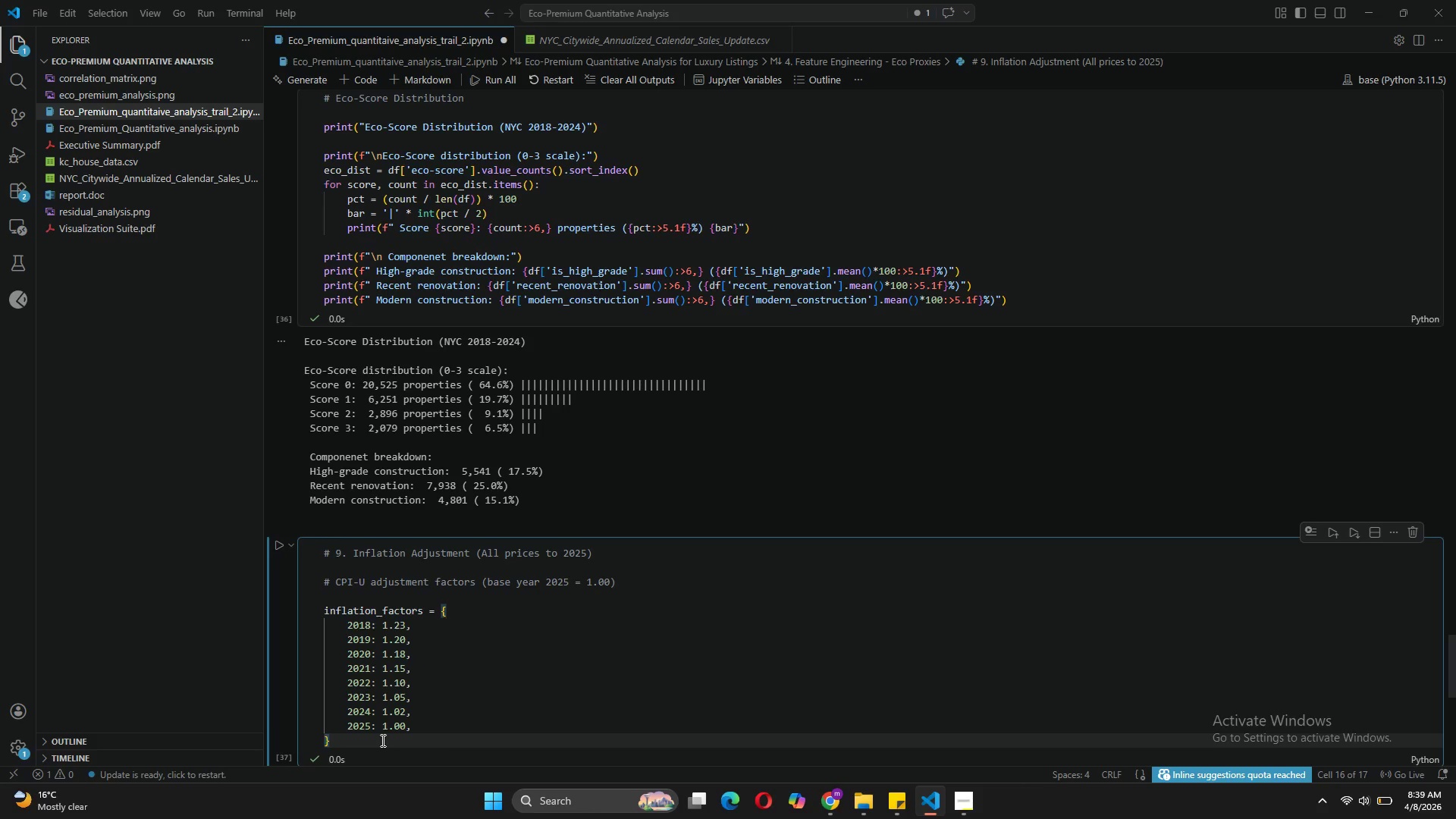 
key(Enter)
 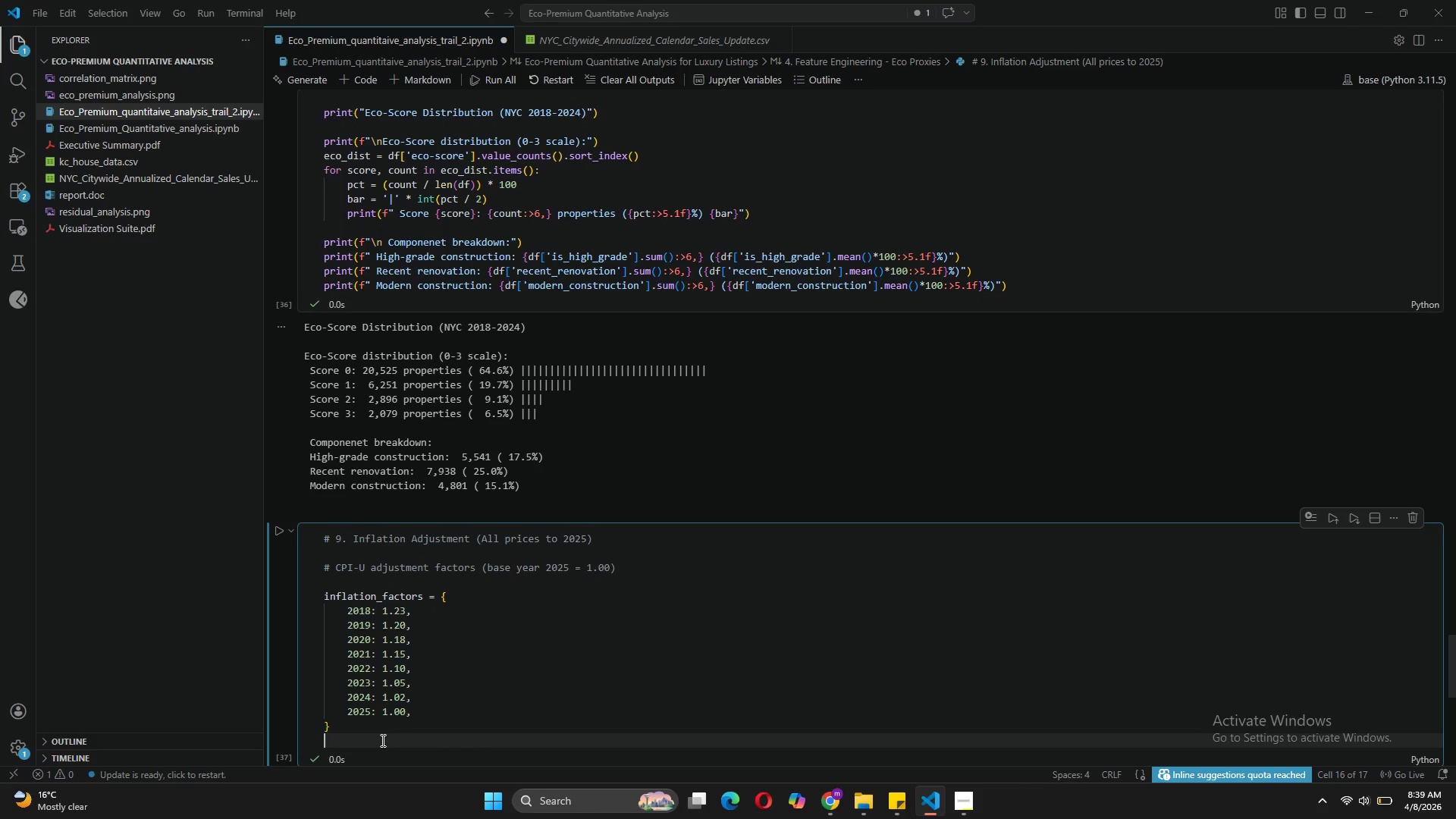 
key(Enter)
 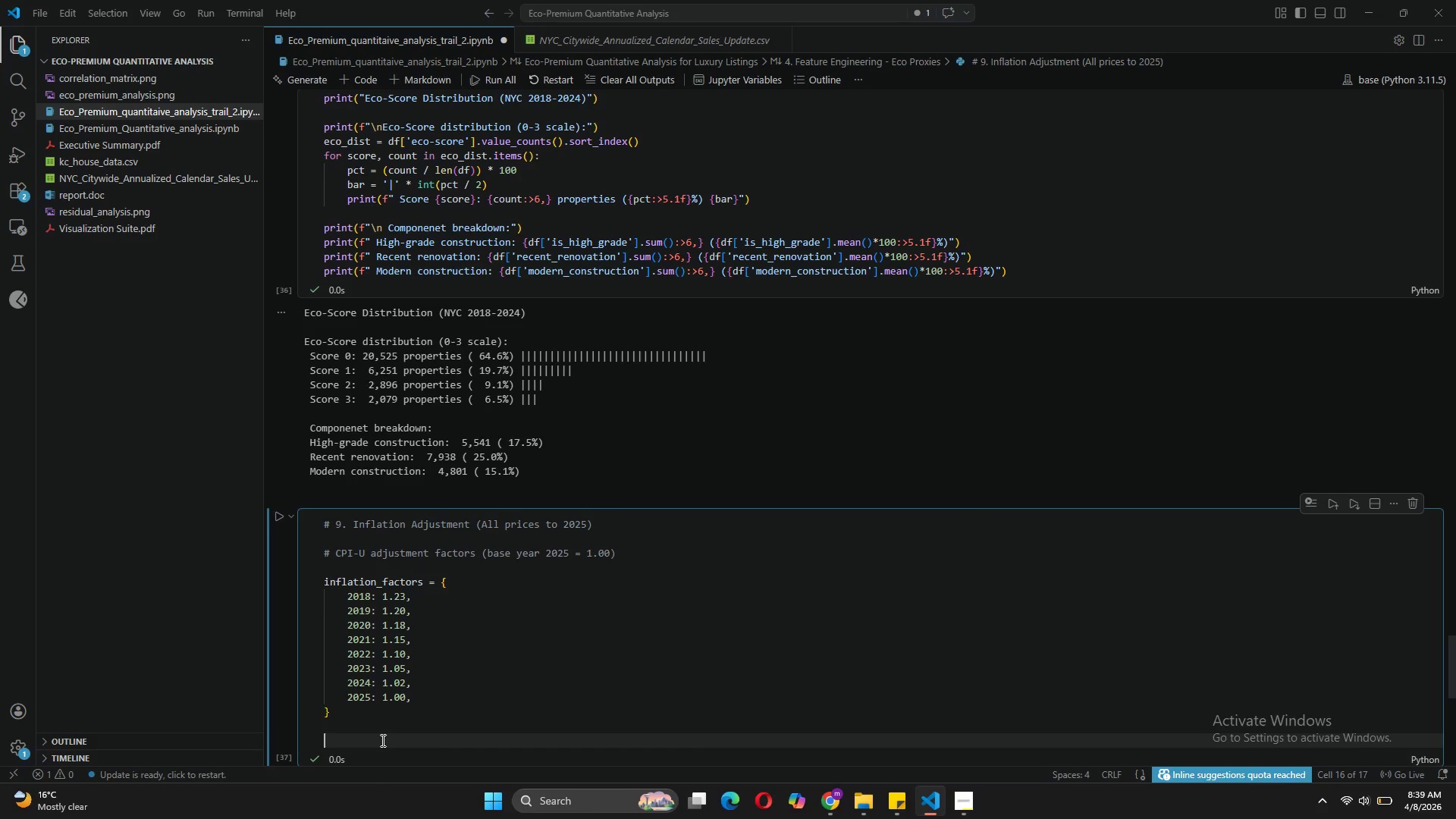 
type(# Apply infaltion adjustment)
 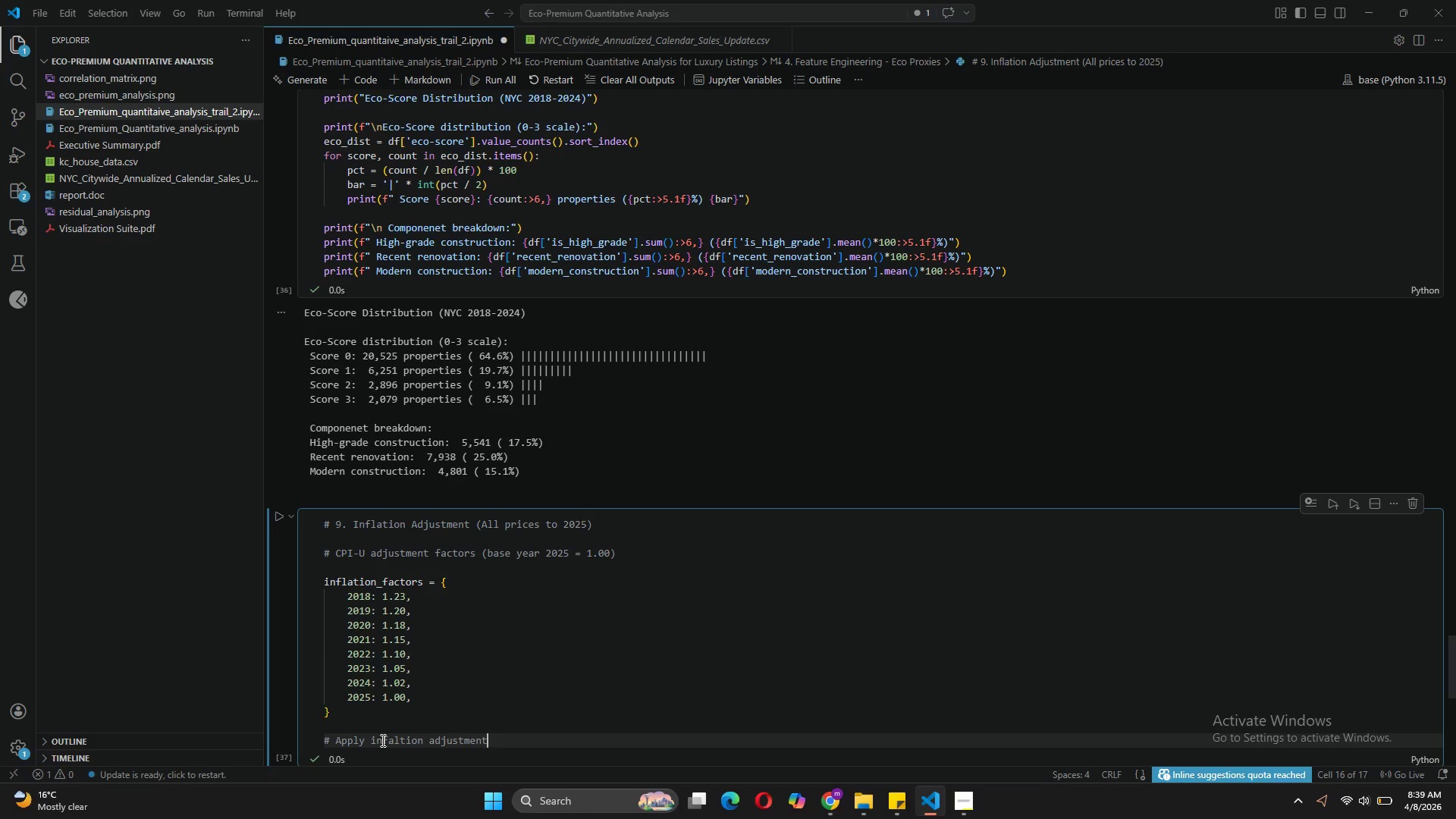 
key(Enter)
 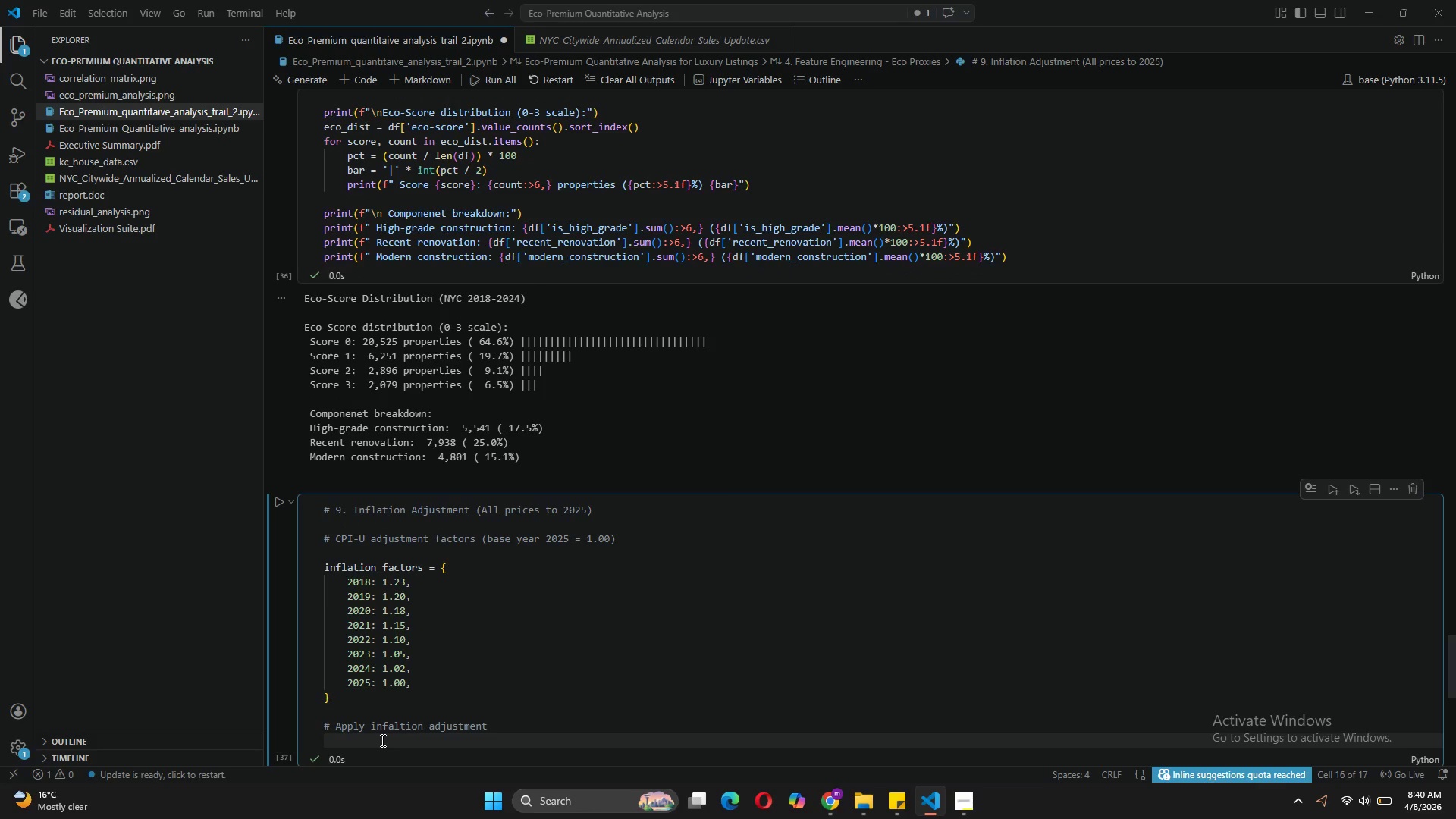 
type(if 'year)
 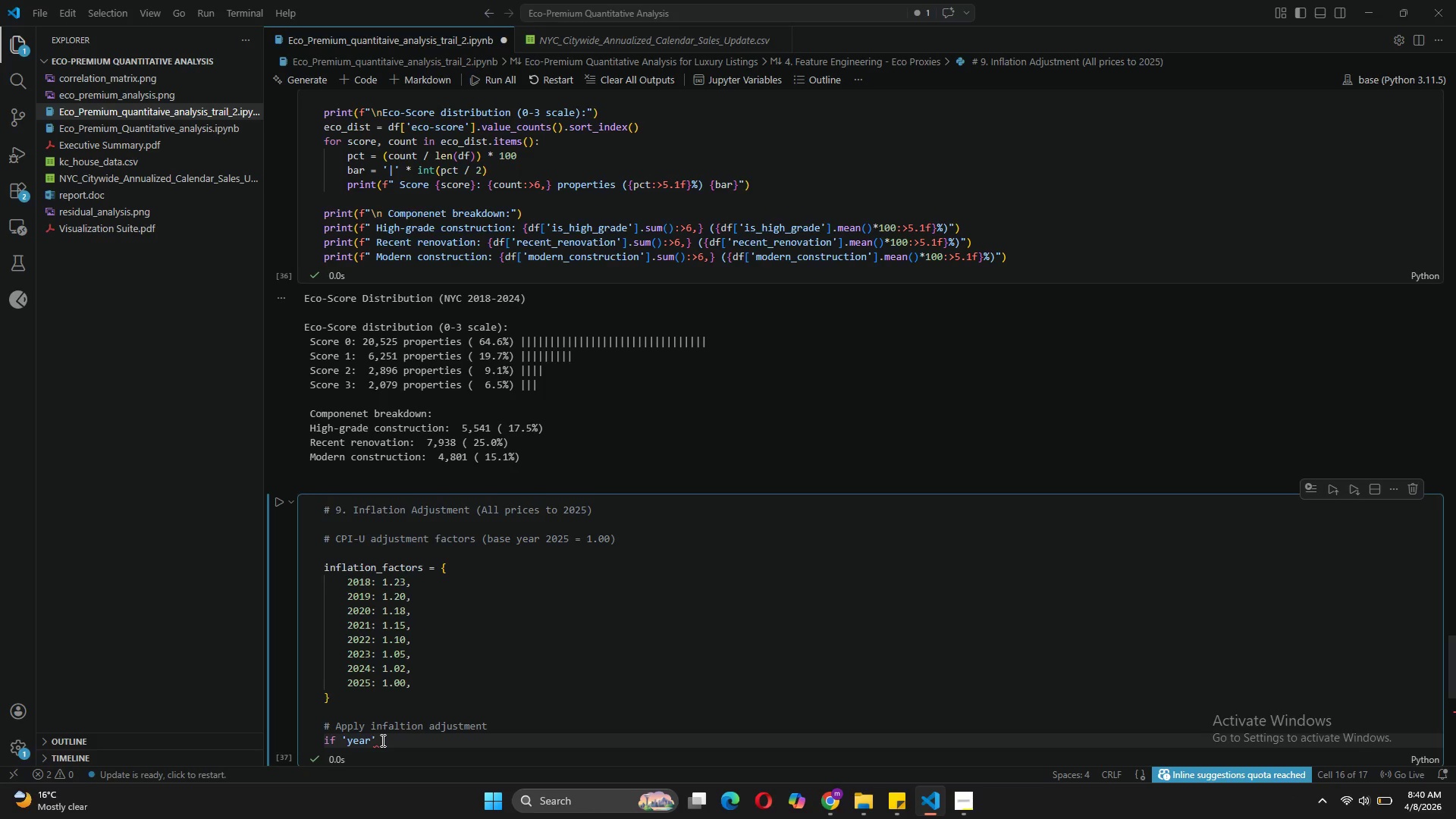 
wait(6.5)
 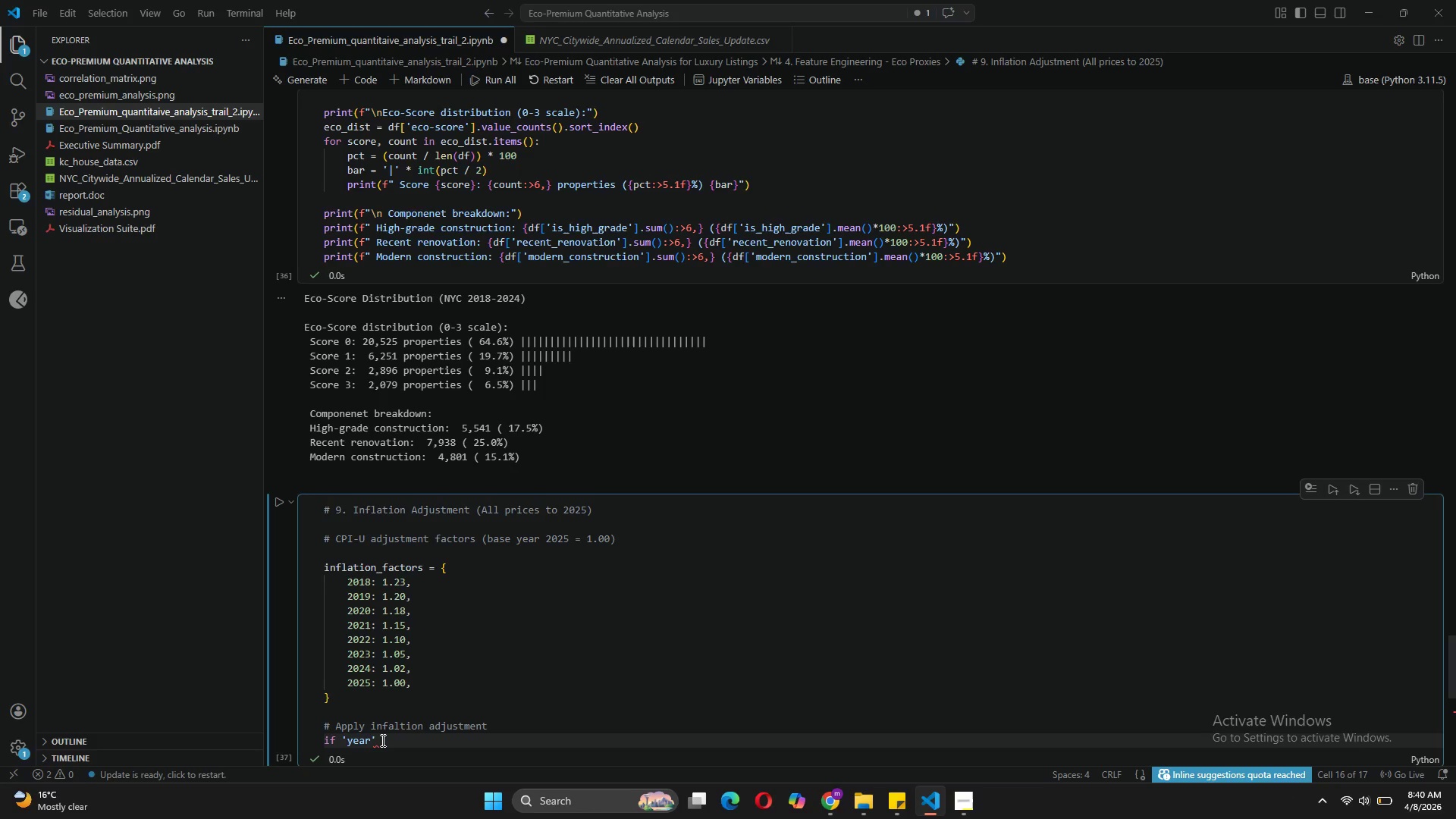 
key(ArrowRight)
 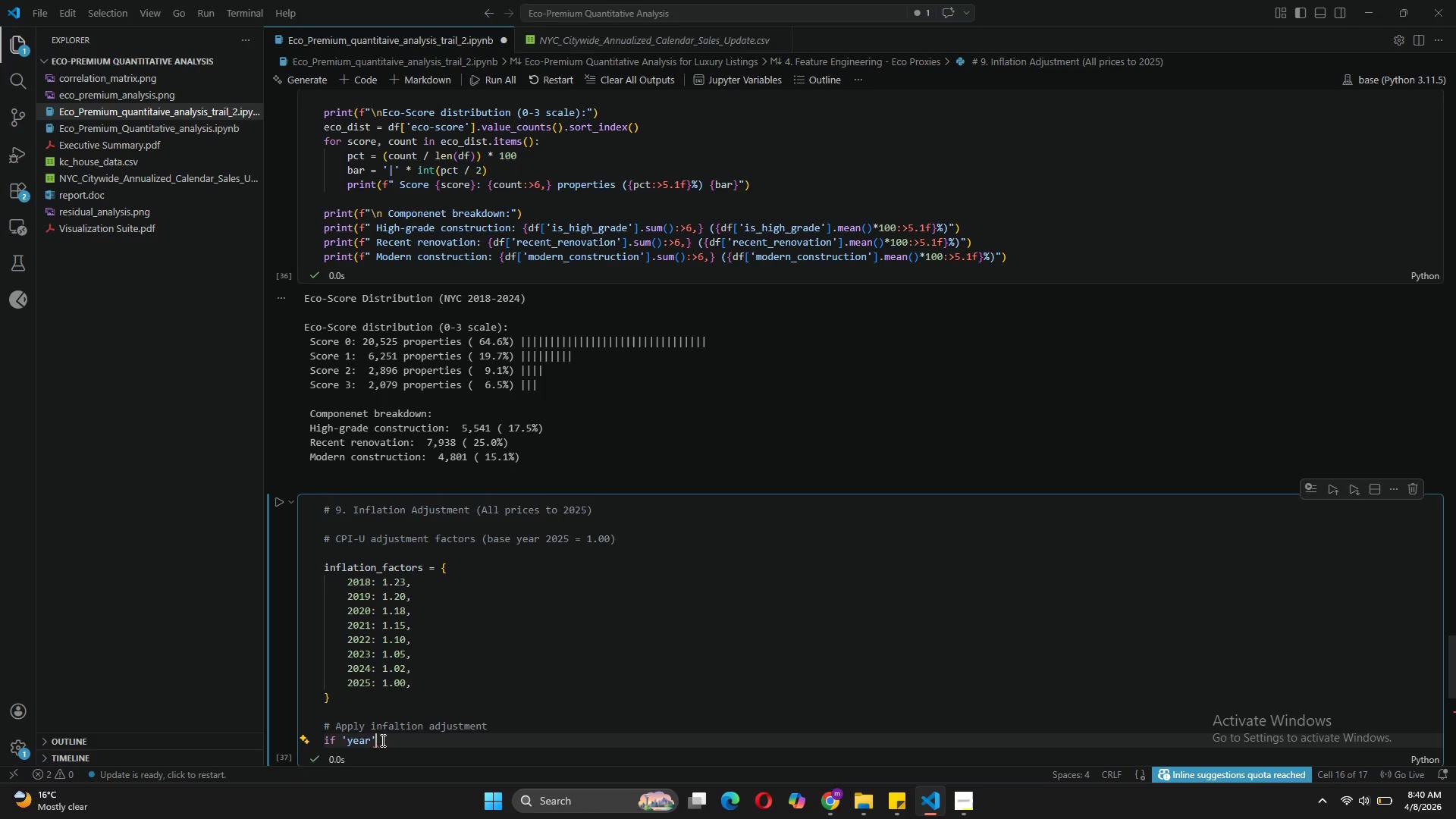 
type( in df.columns:)
 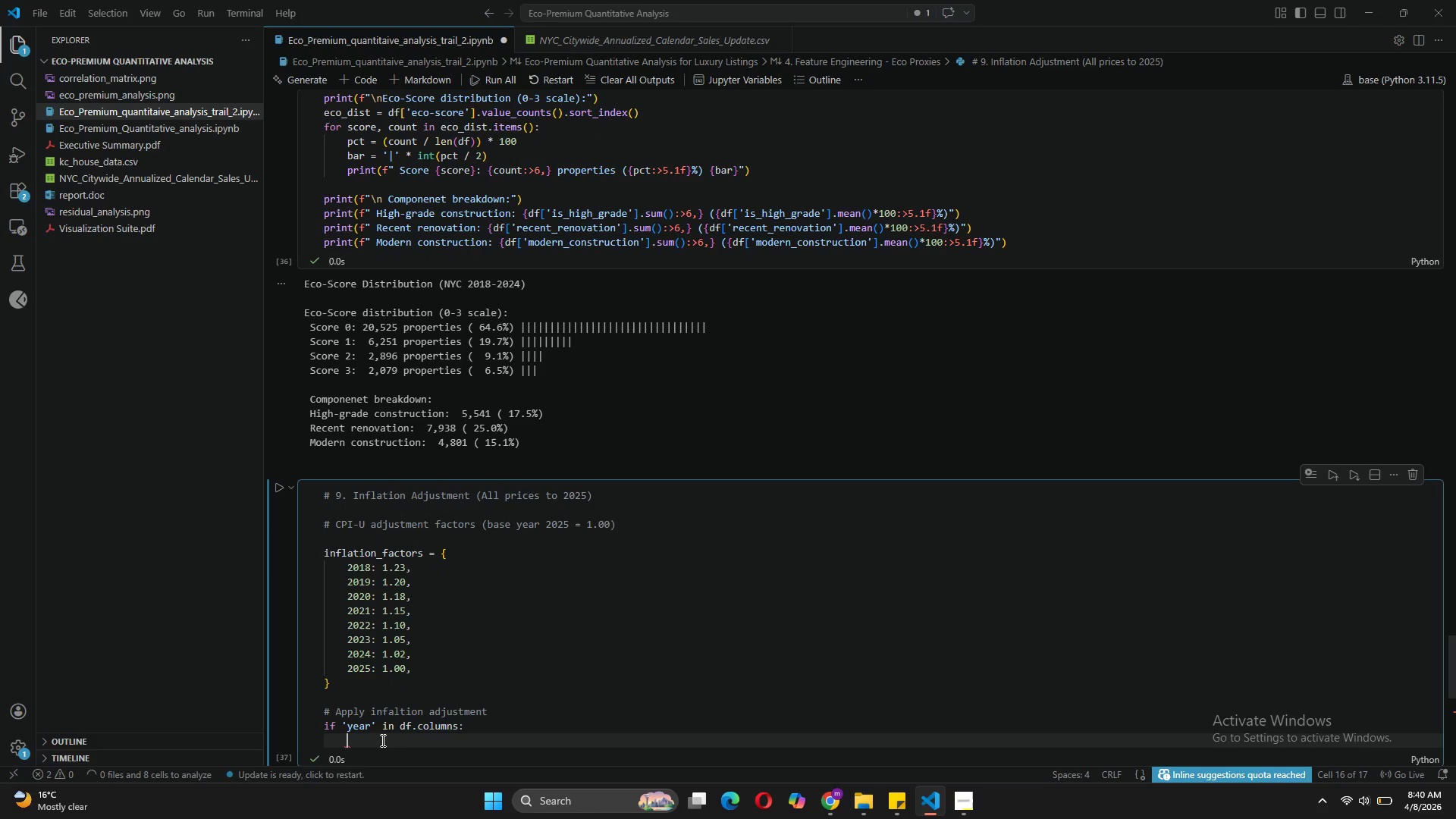 
 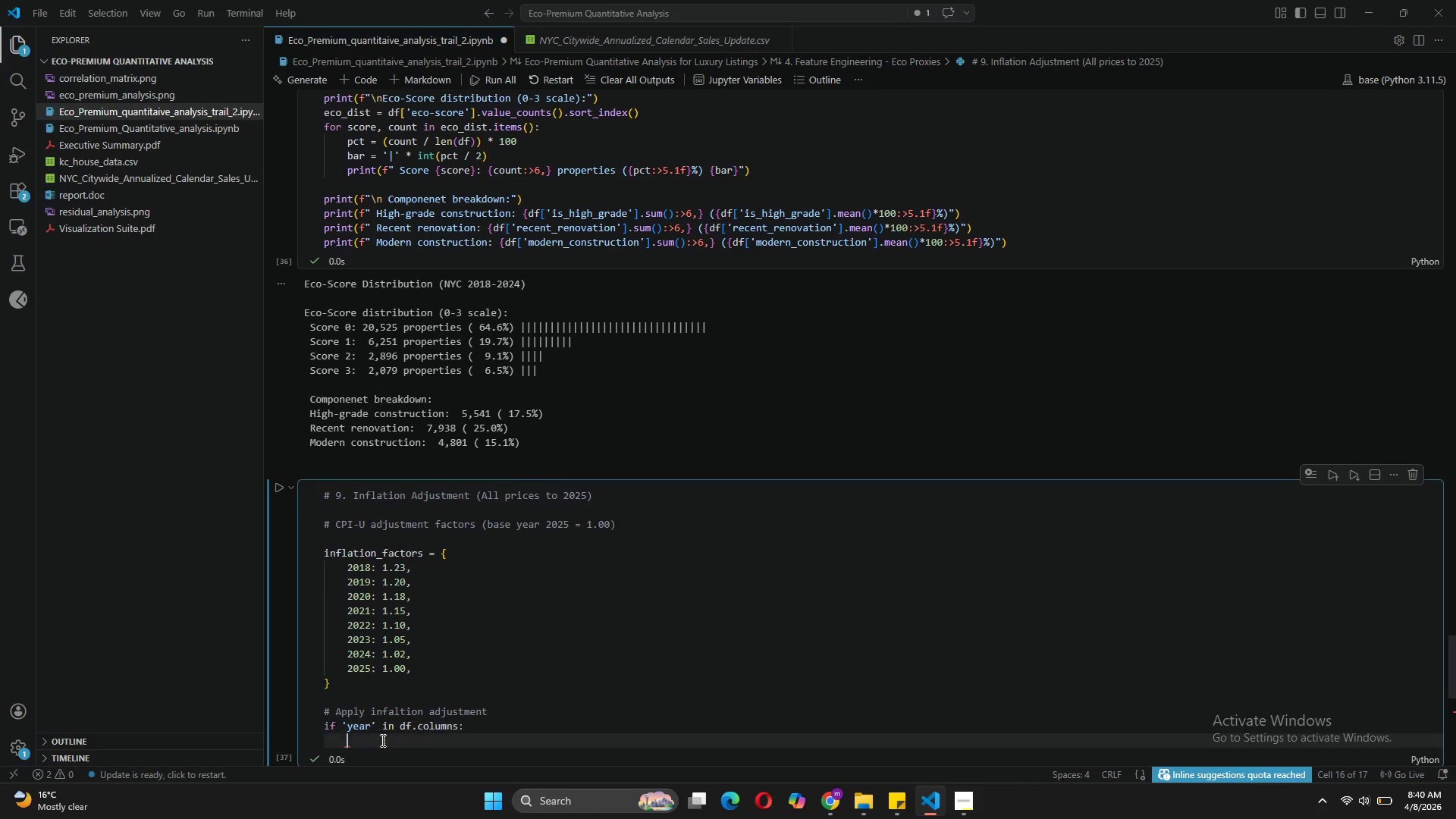 
key(Enter)
 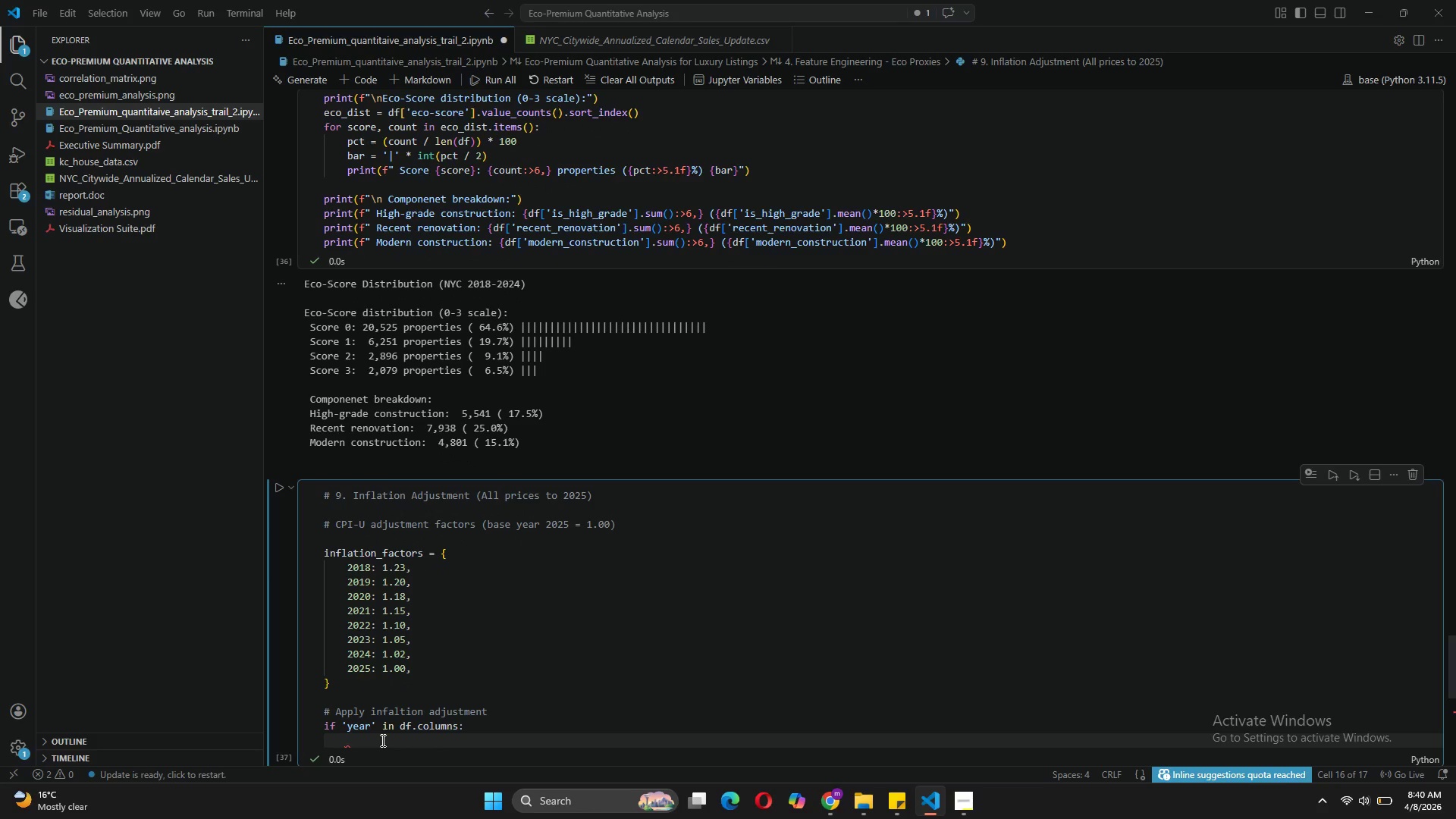 
type(df['price)
 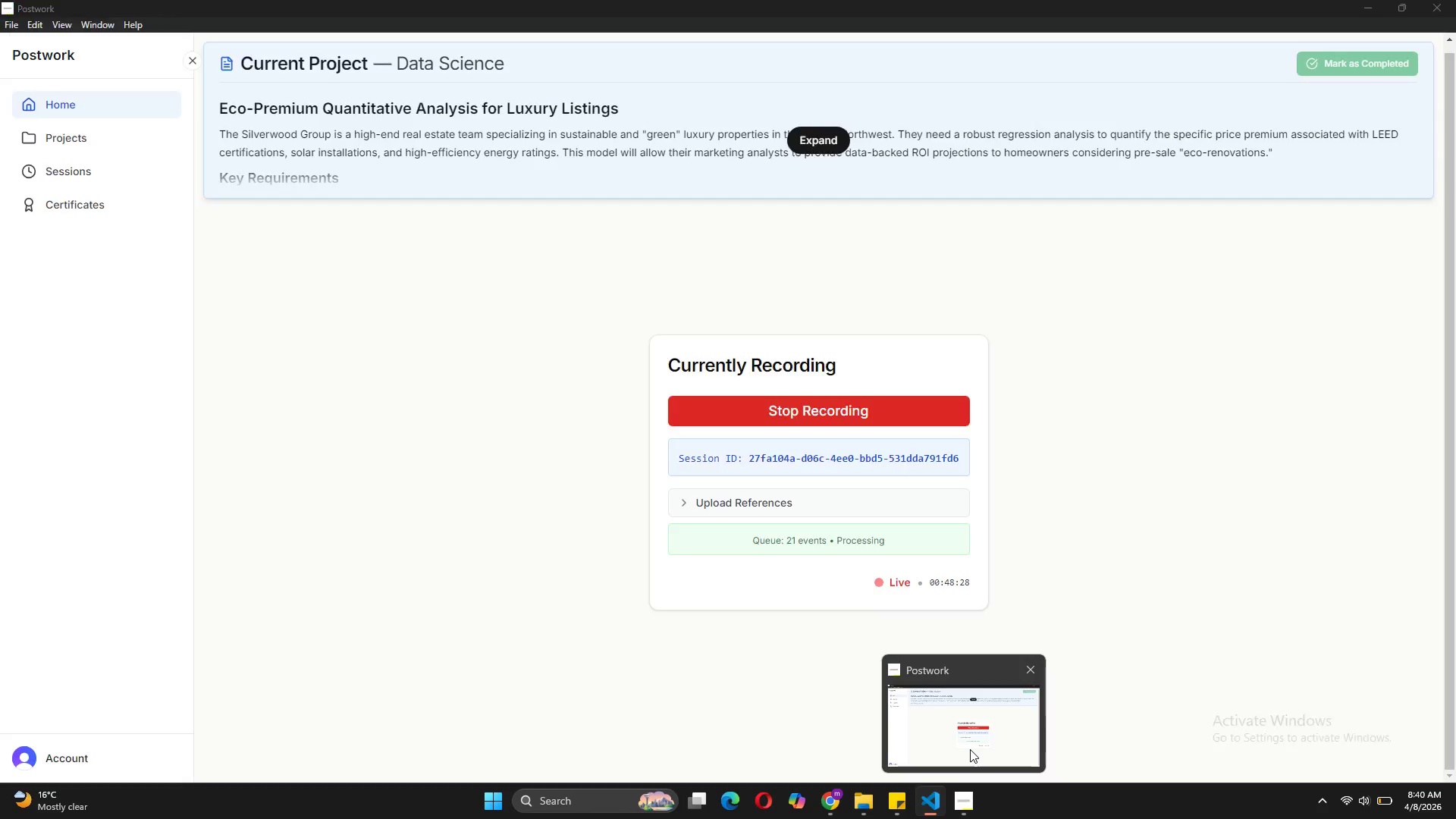 
left_click([970, 749])